 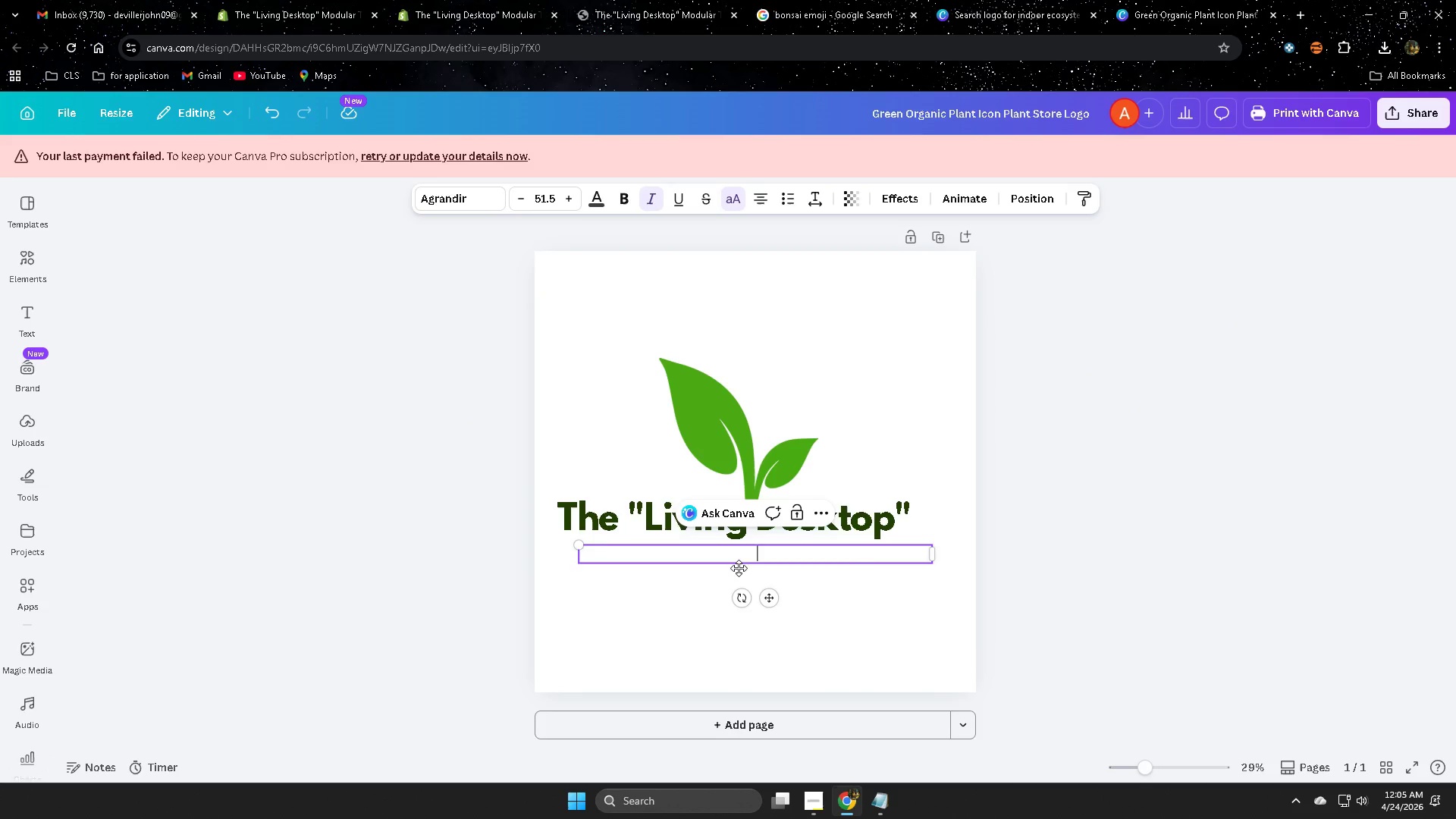 
key(Control+ControlLeft)
 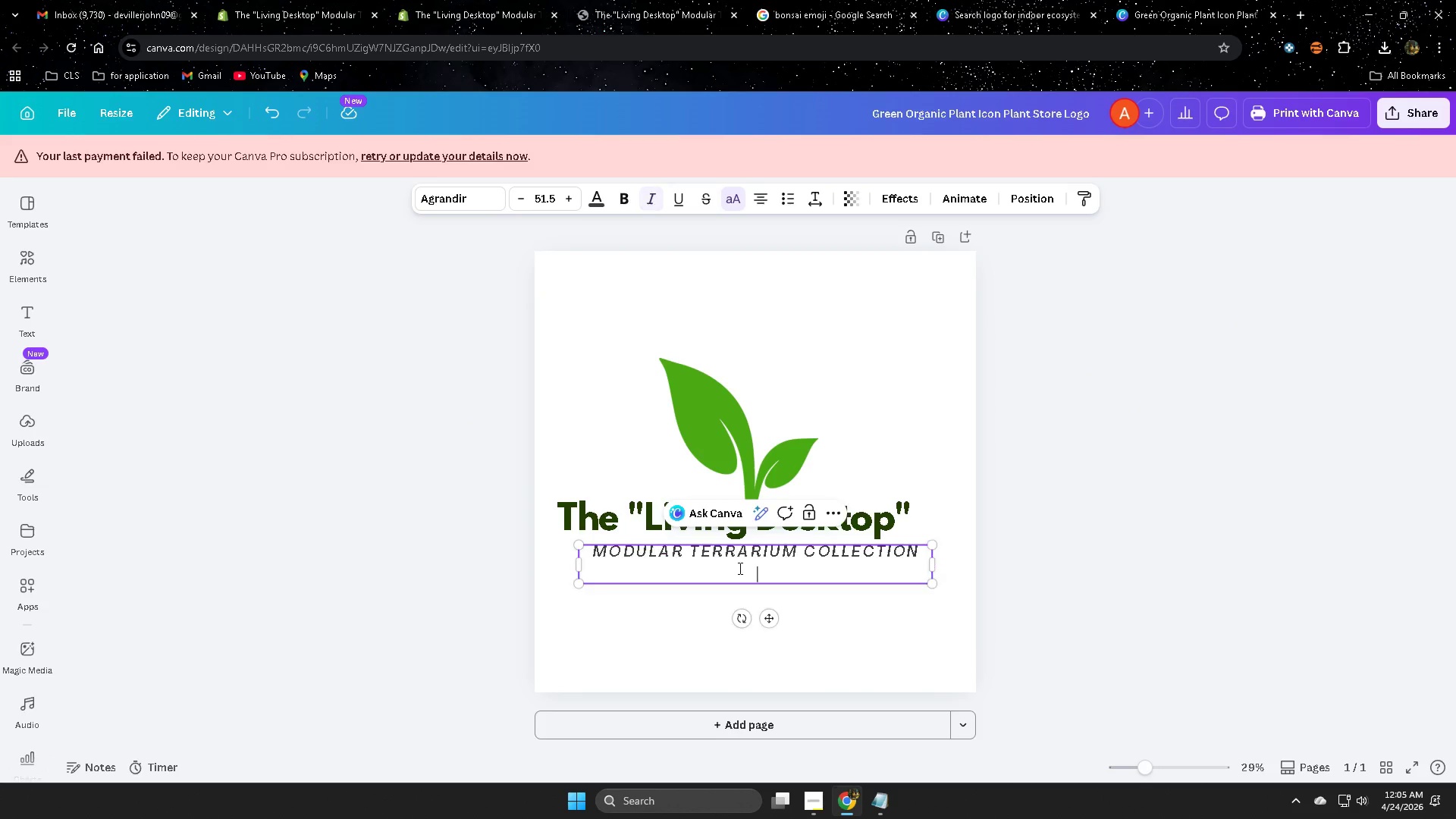 
key(Control+V)
 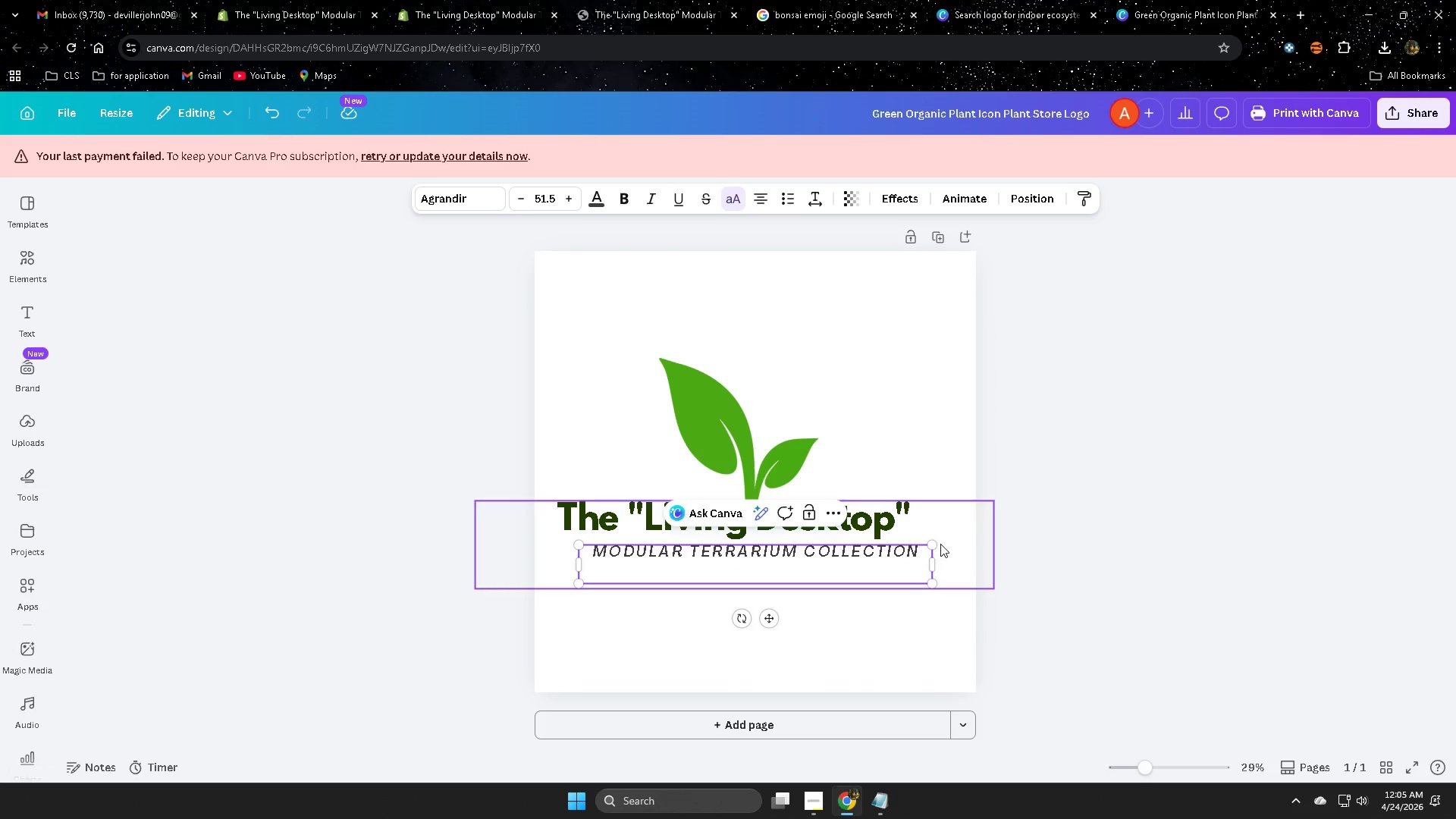 
left_click_drag(start_coordinate=[931, 544], to_coordinate=[927, 551])
 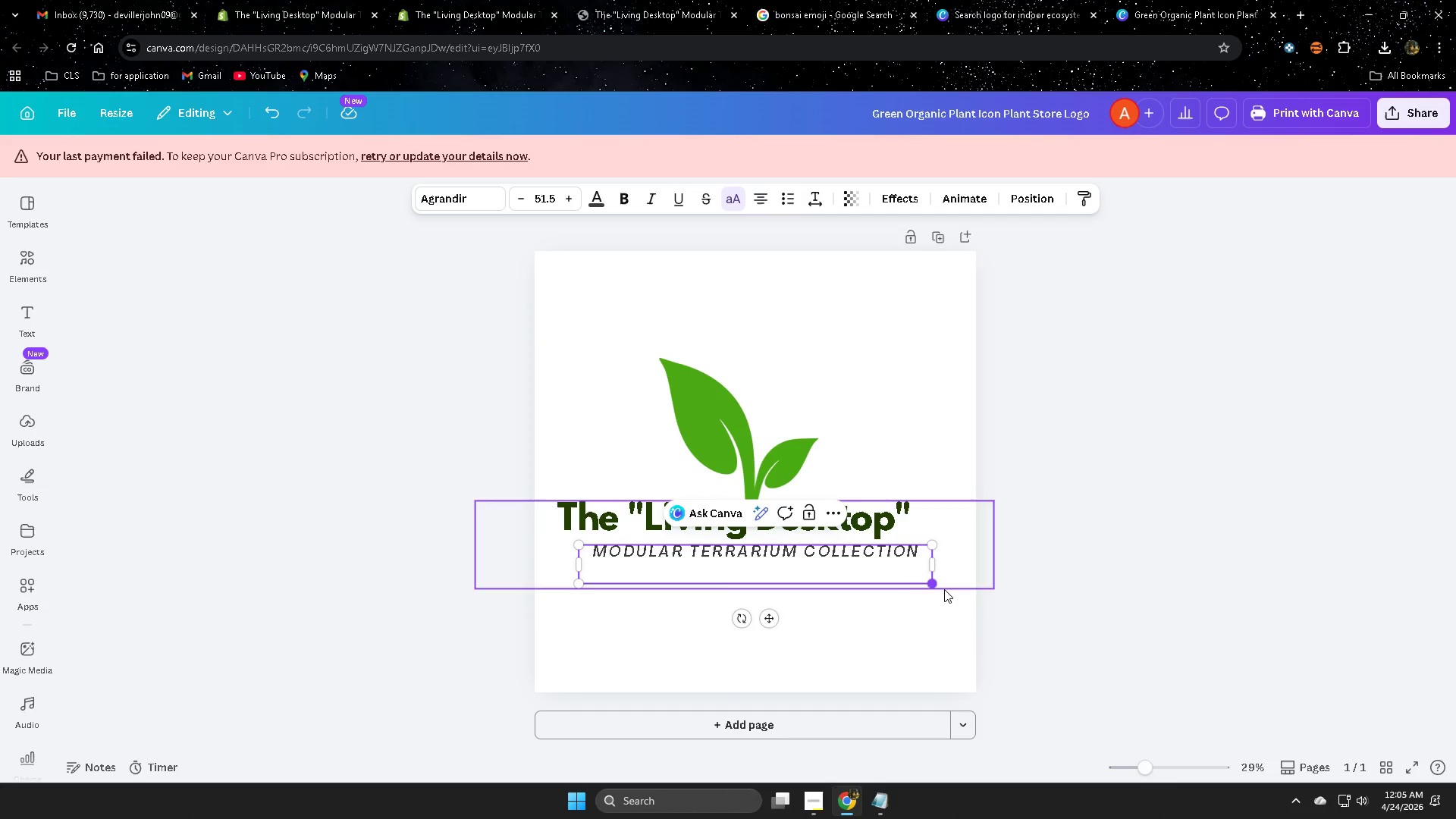 
left_click([1053, 622])
 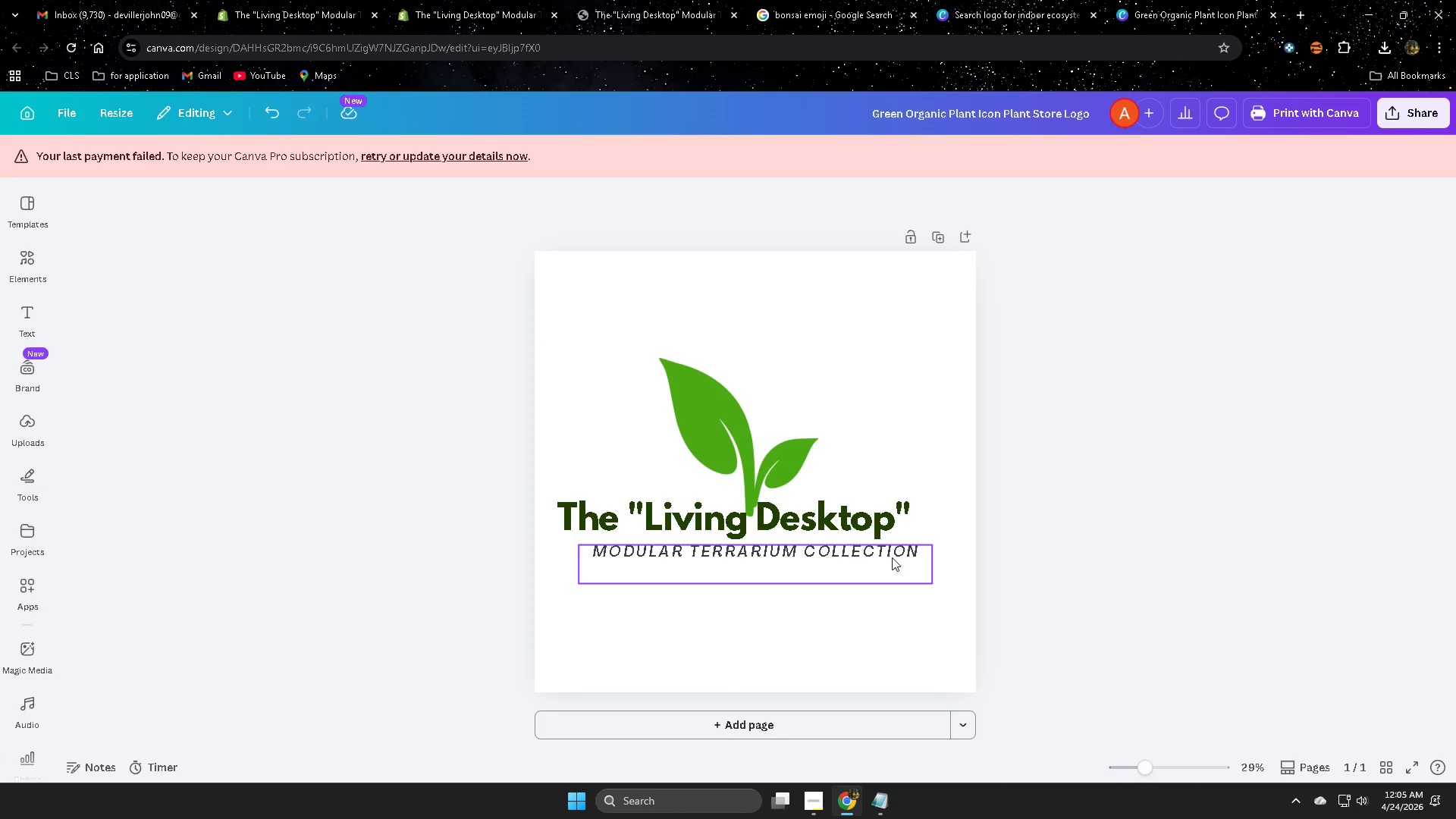 
left_click([892, 556])
 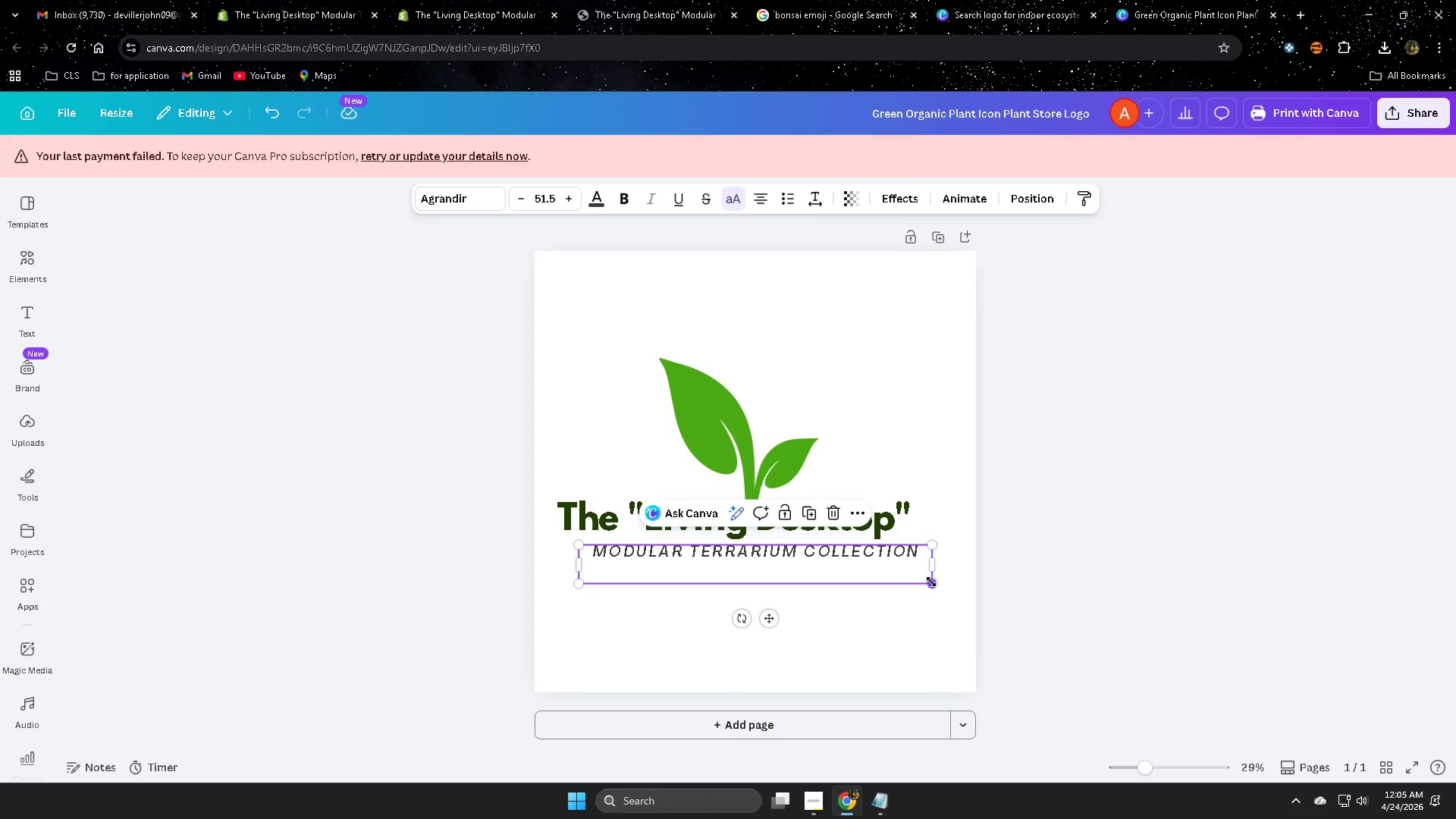 
left_click_drag(start_coordinate=[931, 582], to_coordinate=[916, 569])
 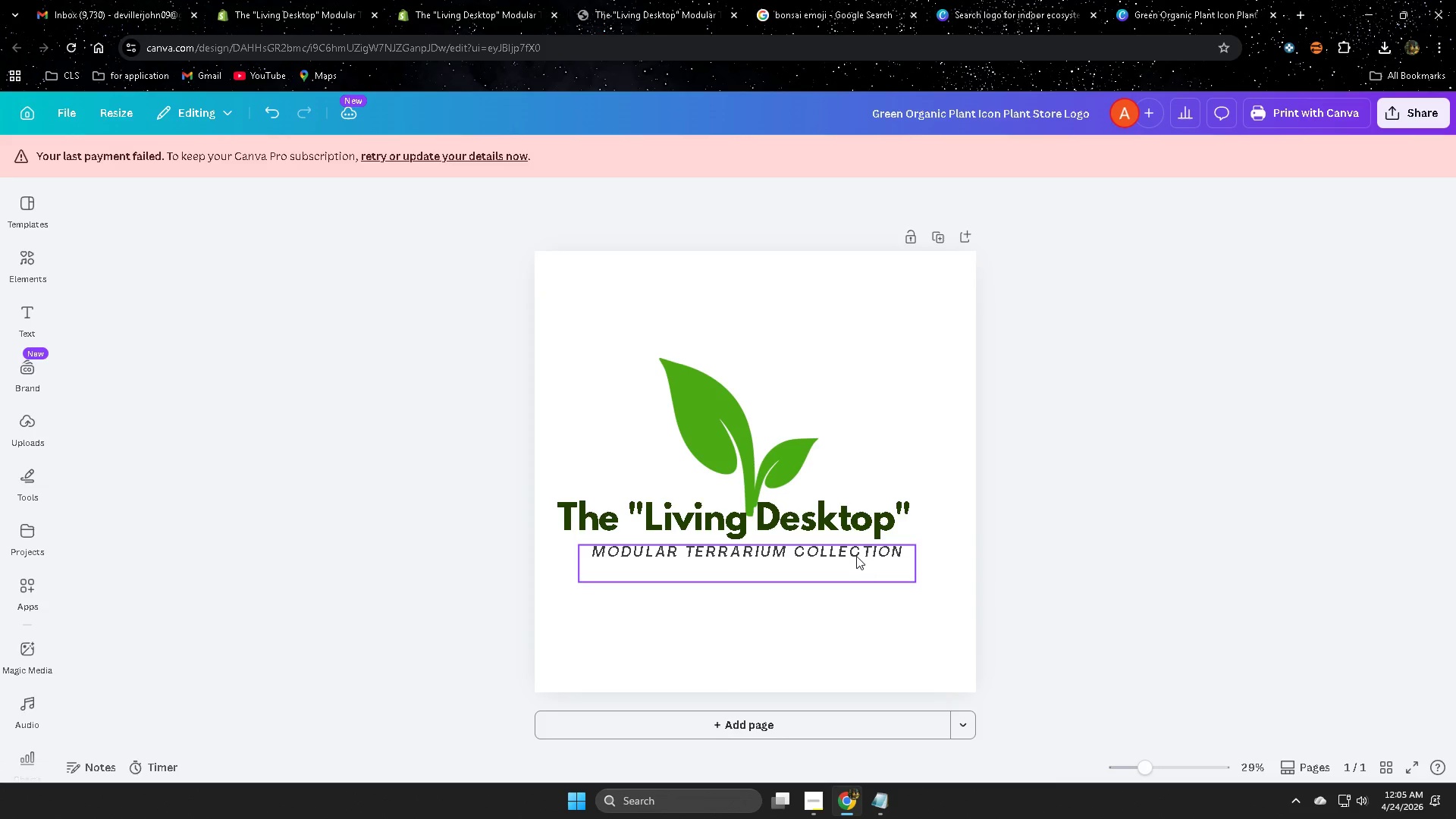 
left_click_drag(start_coordinate=[854, 553], to_coordinate=[883, 549])
 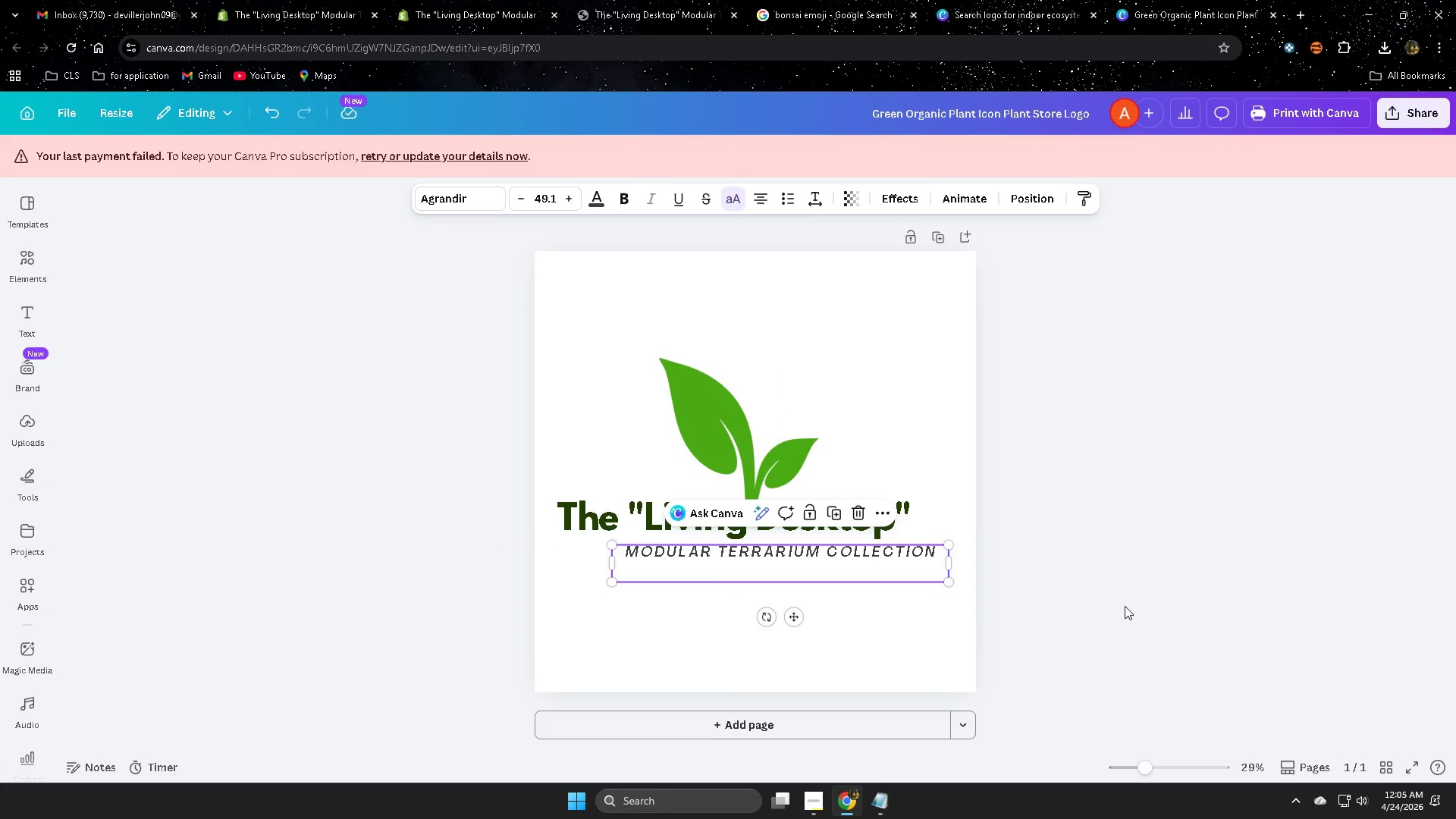 
left_click([1125, 606])
 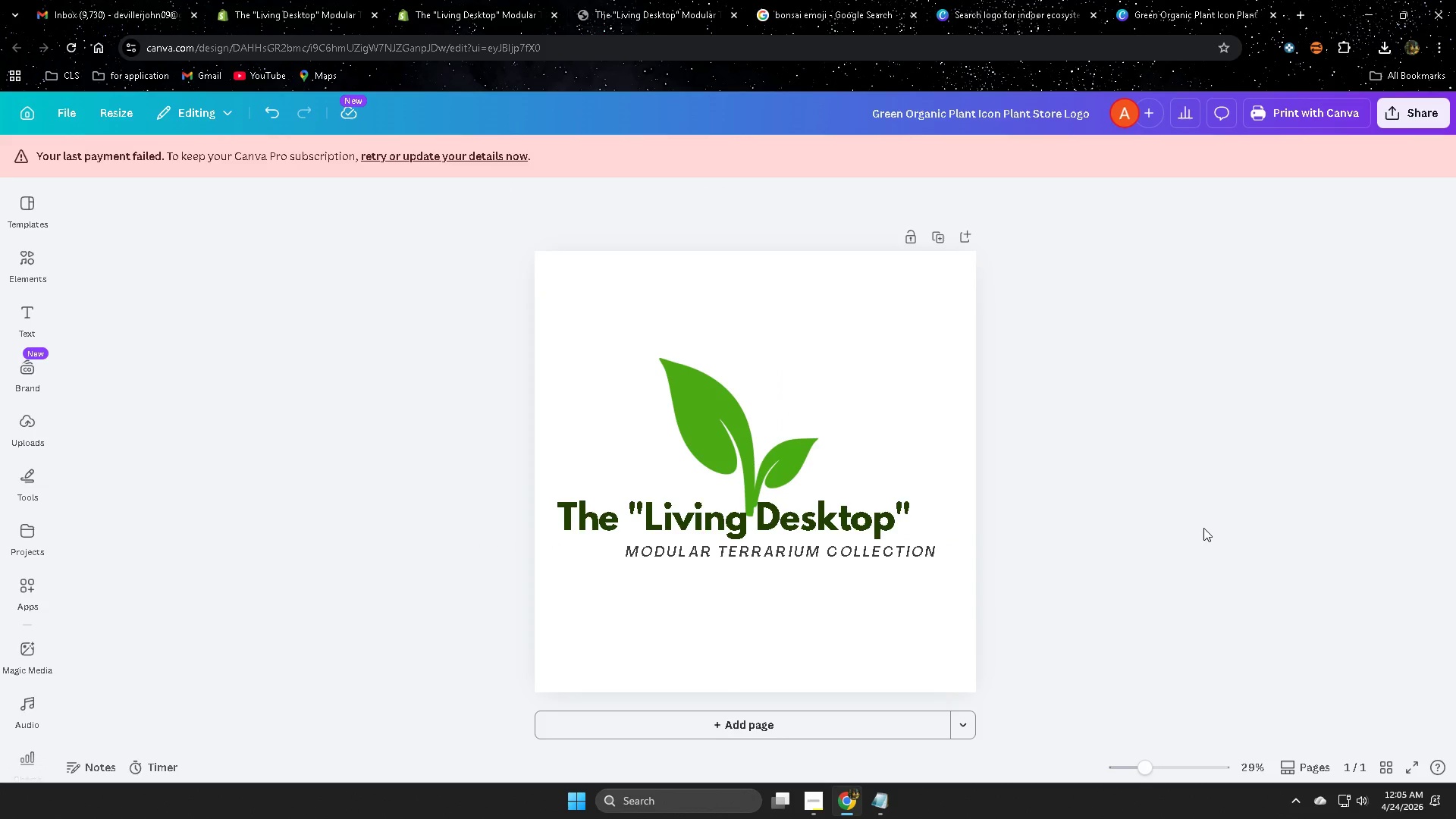 
scroll: coordinate [1203, 526], scroll_direction: down, amount: 1.0
 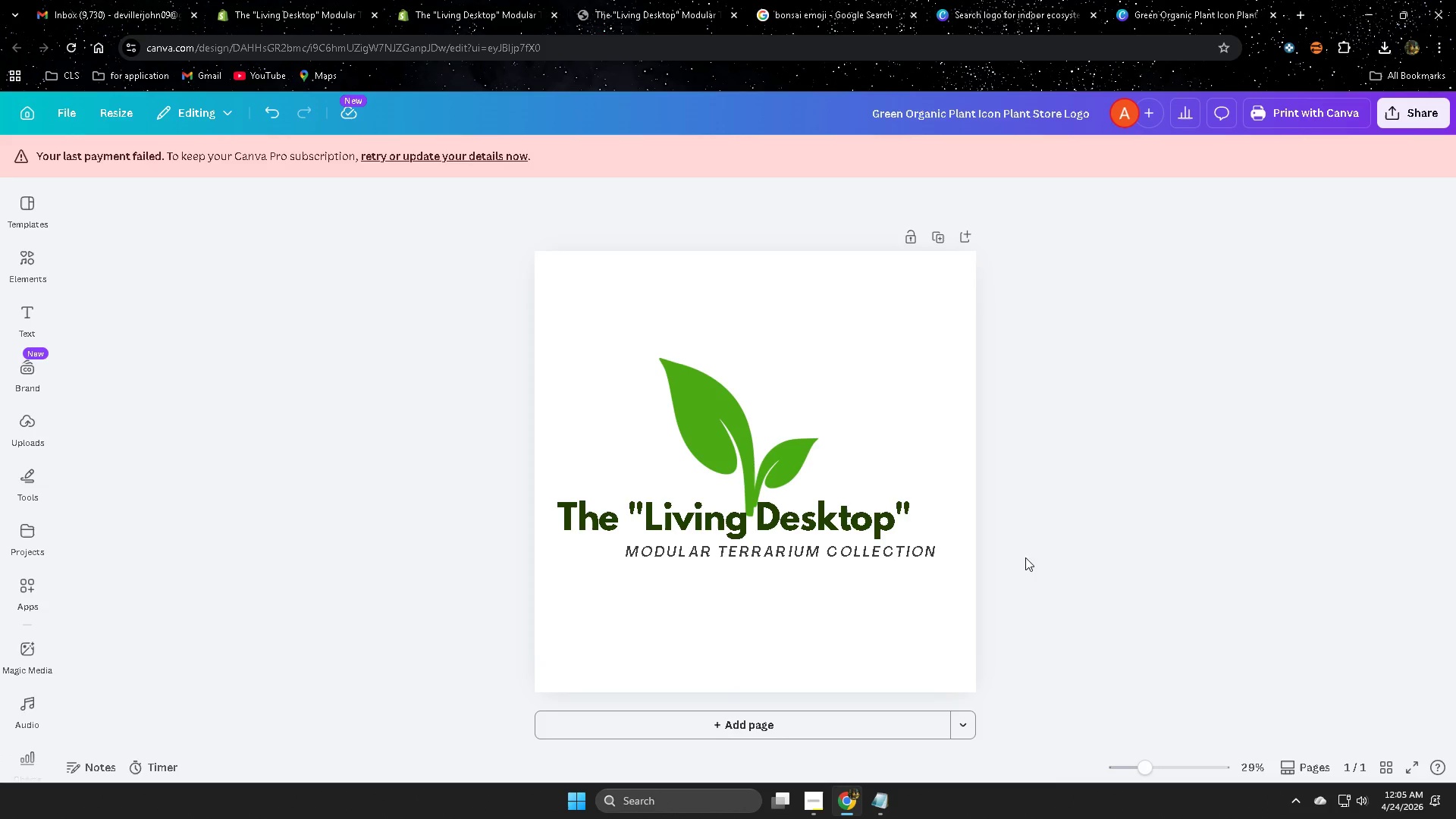 
wait(6.27)
 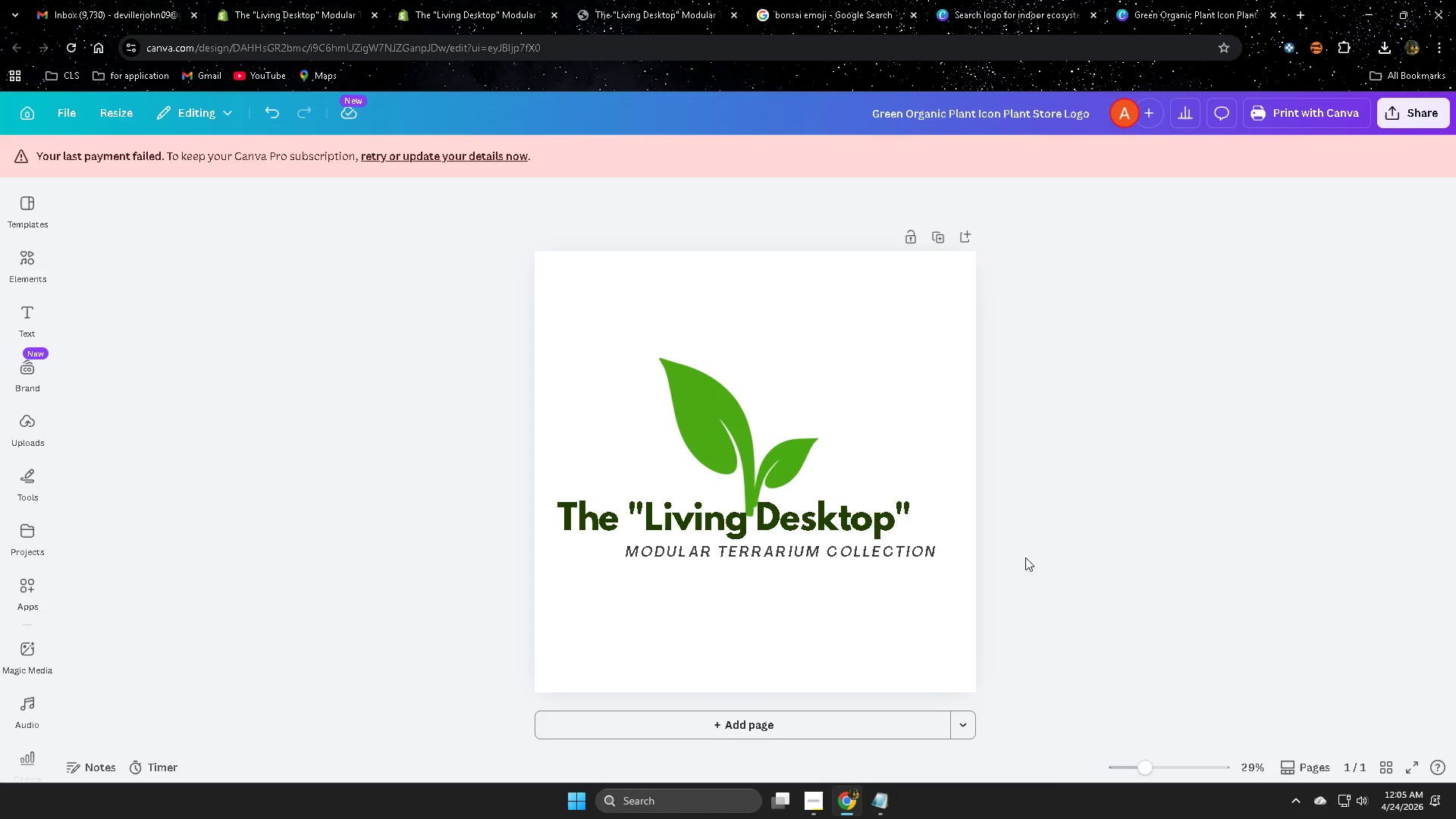 
left_click([1399, 118])
 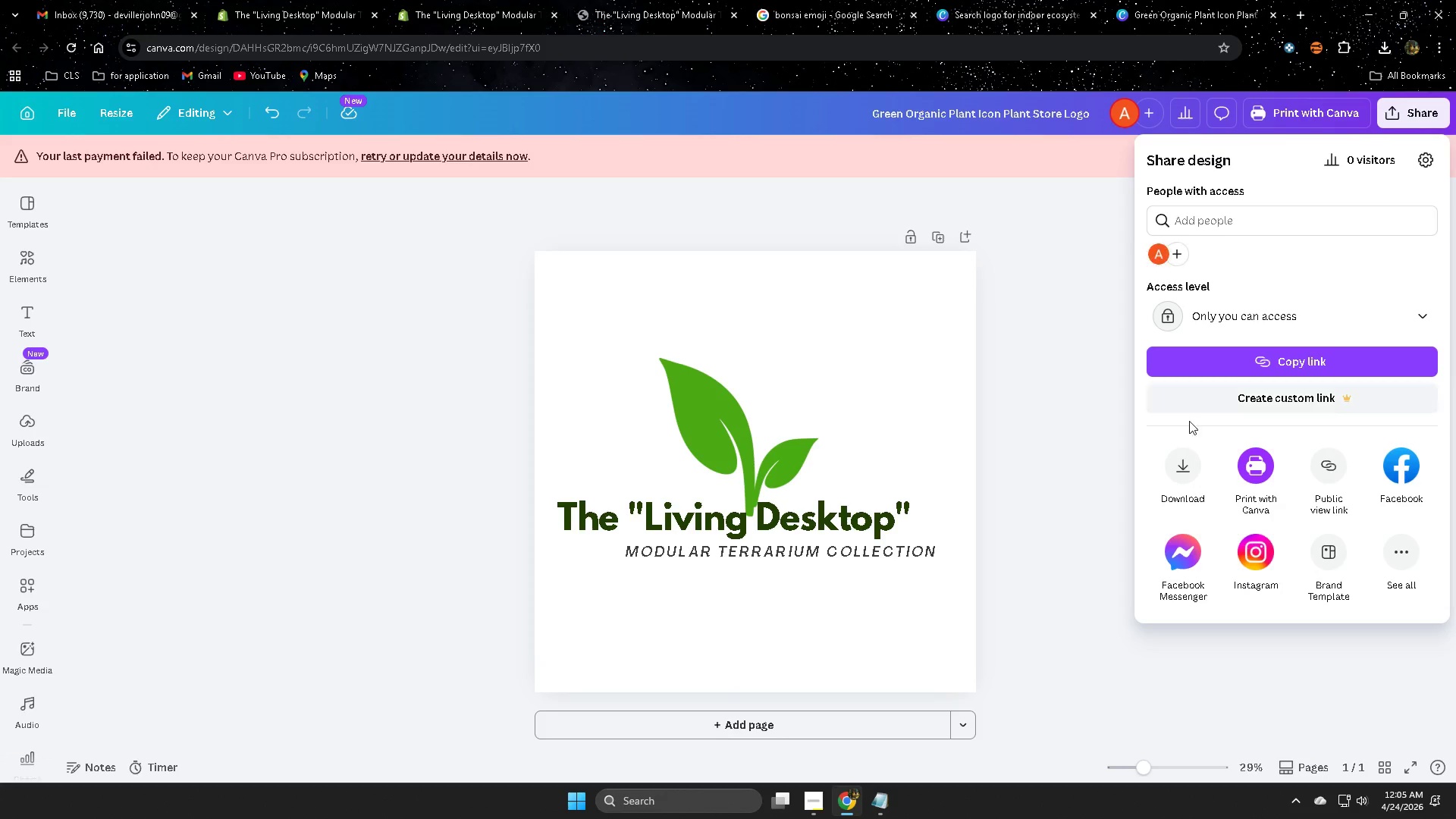 
left_click([1178, 463])
 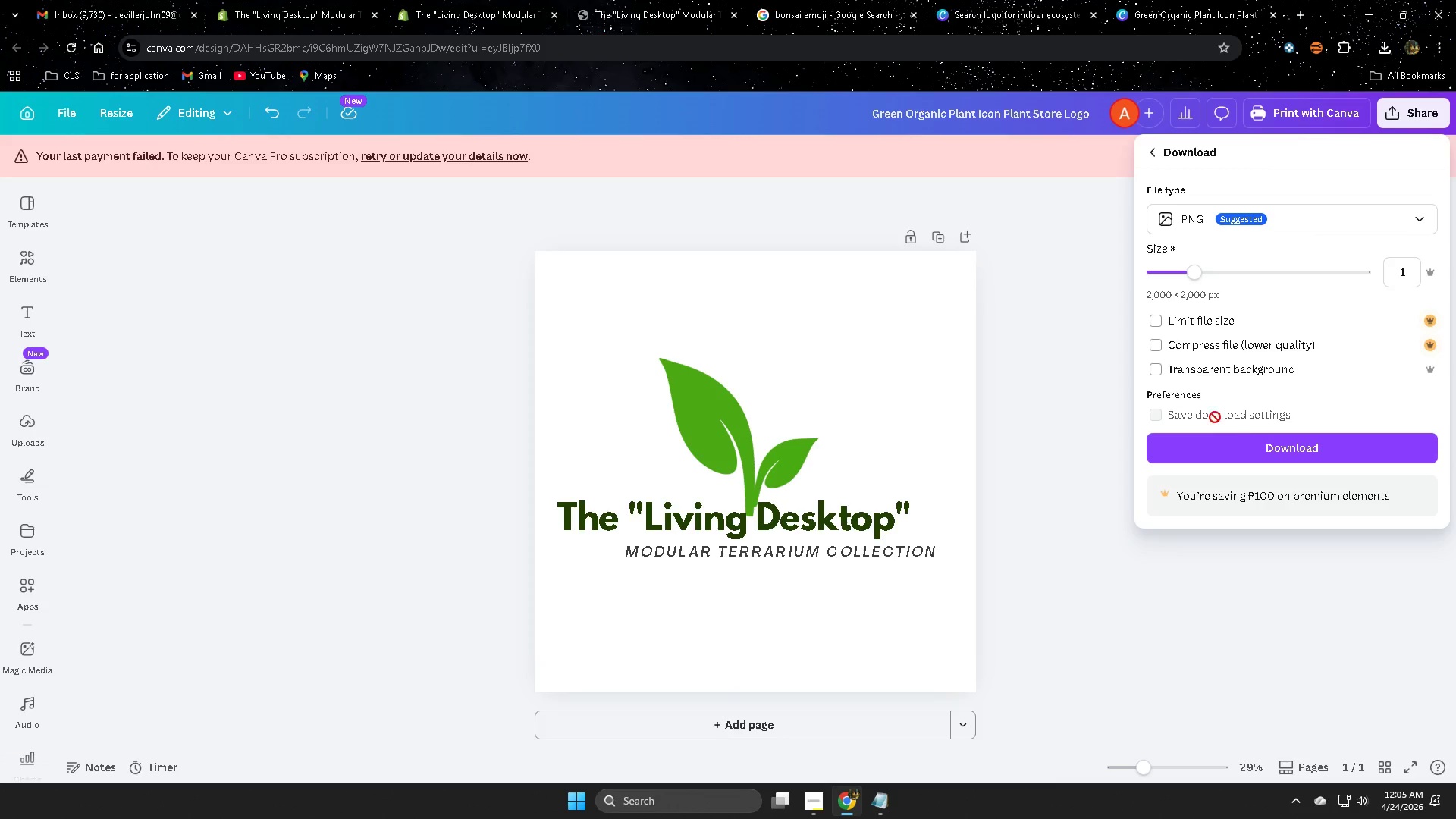 
left_click([1270, 447])
 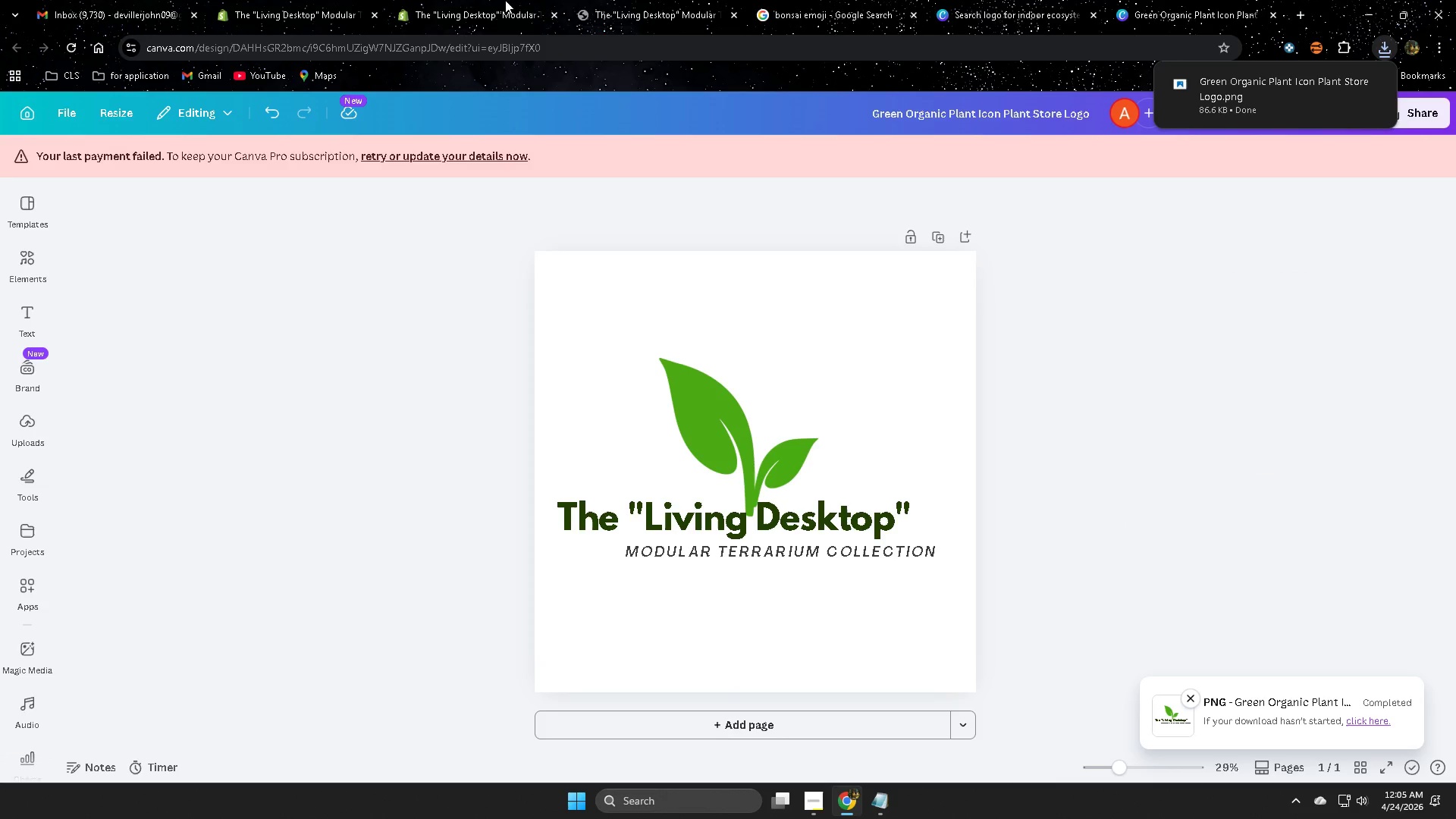 
wait(5.5)
 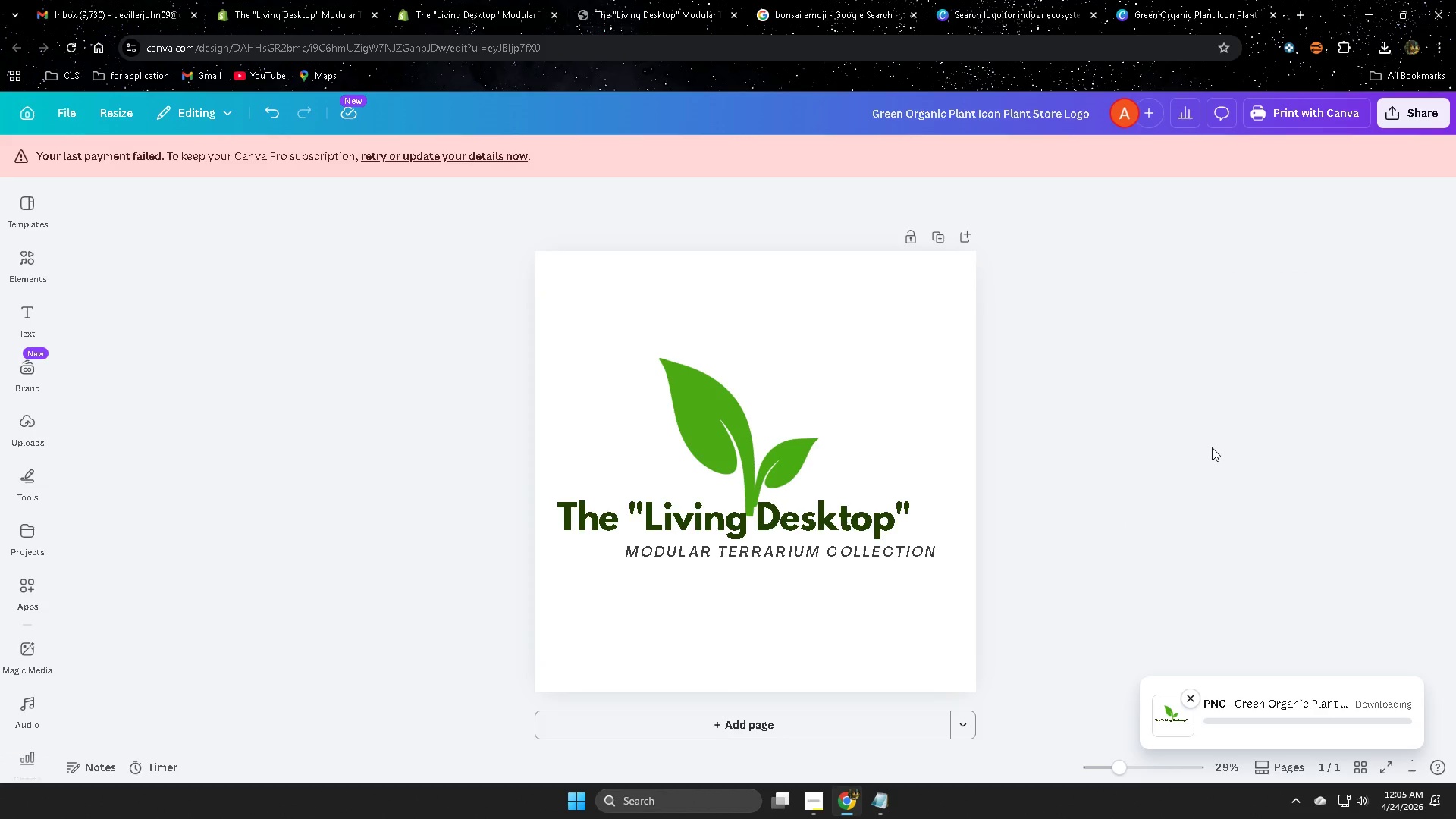 
left_click([446, 178])
 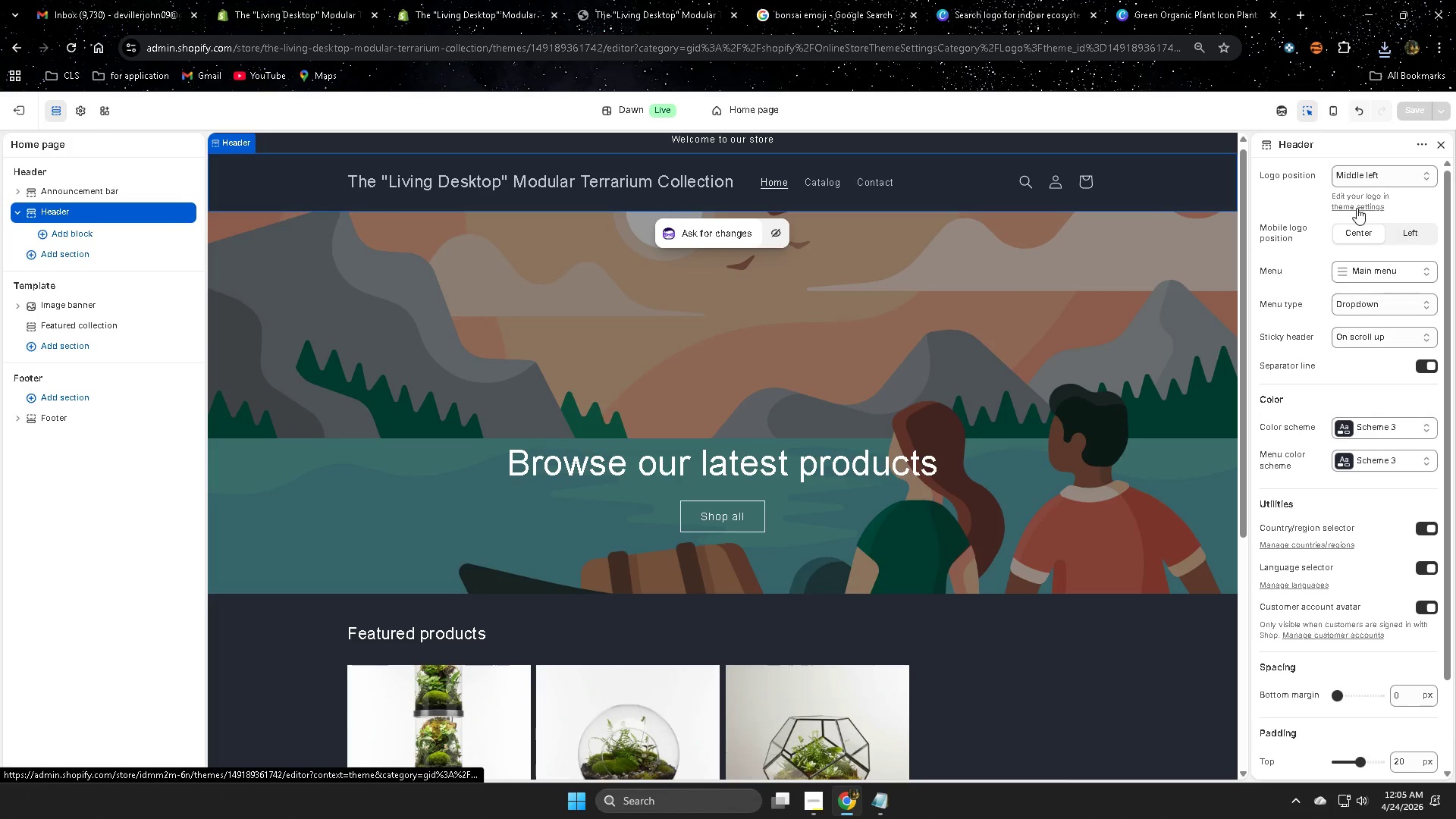 
left_click([671, 181])
 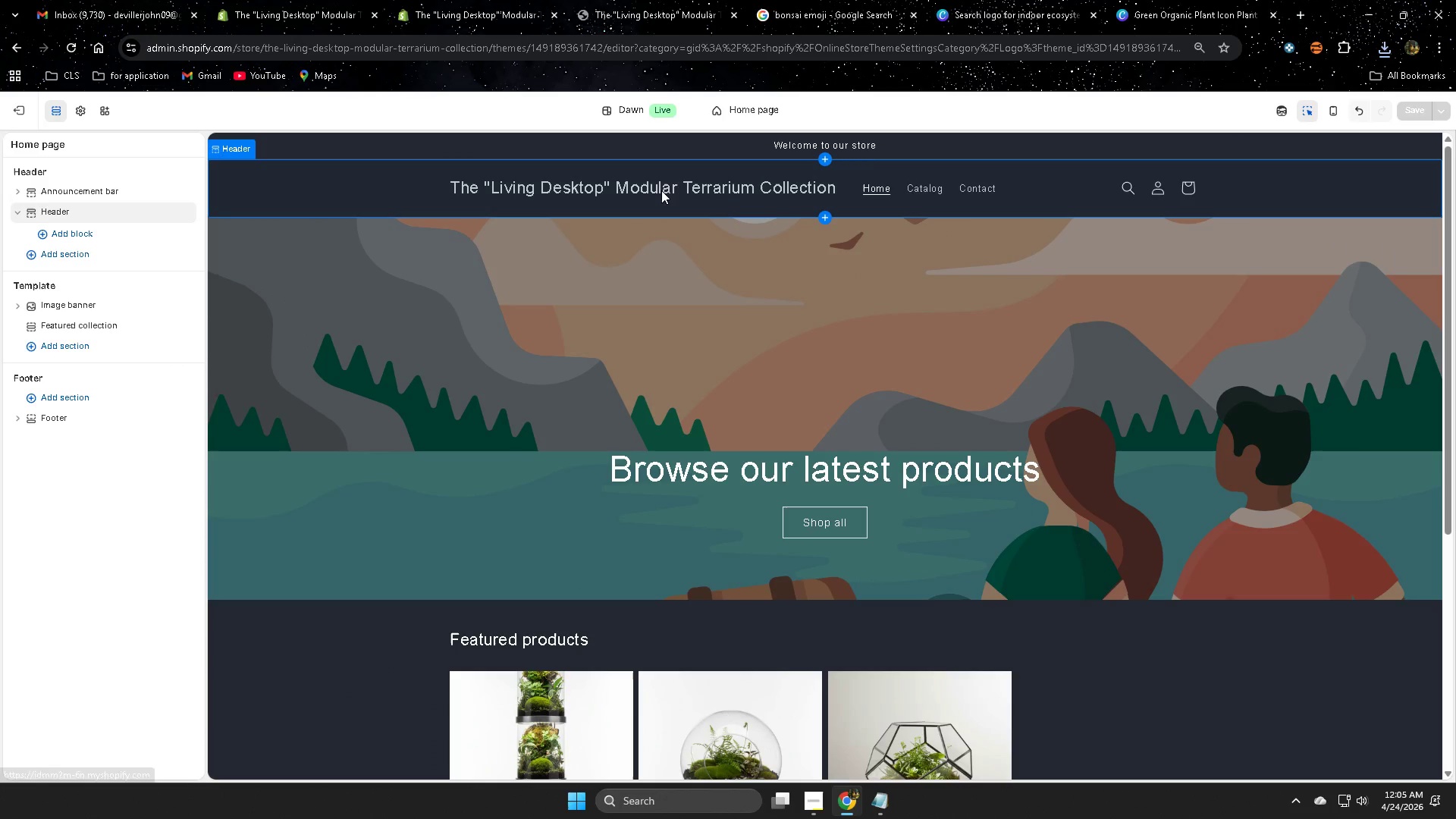 
left_click([524, 192])
 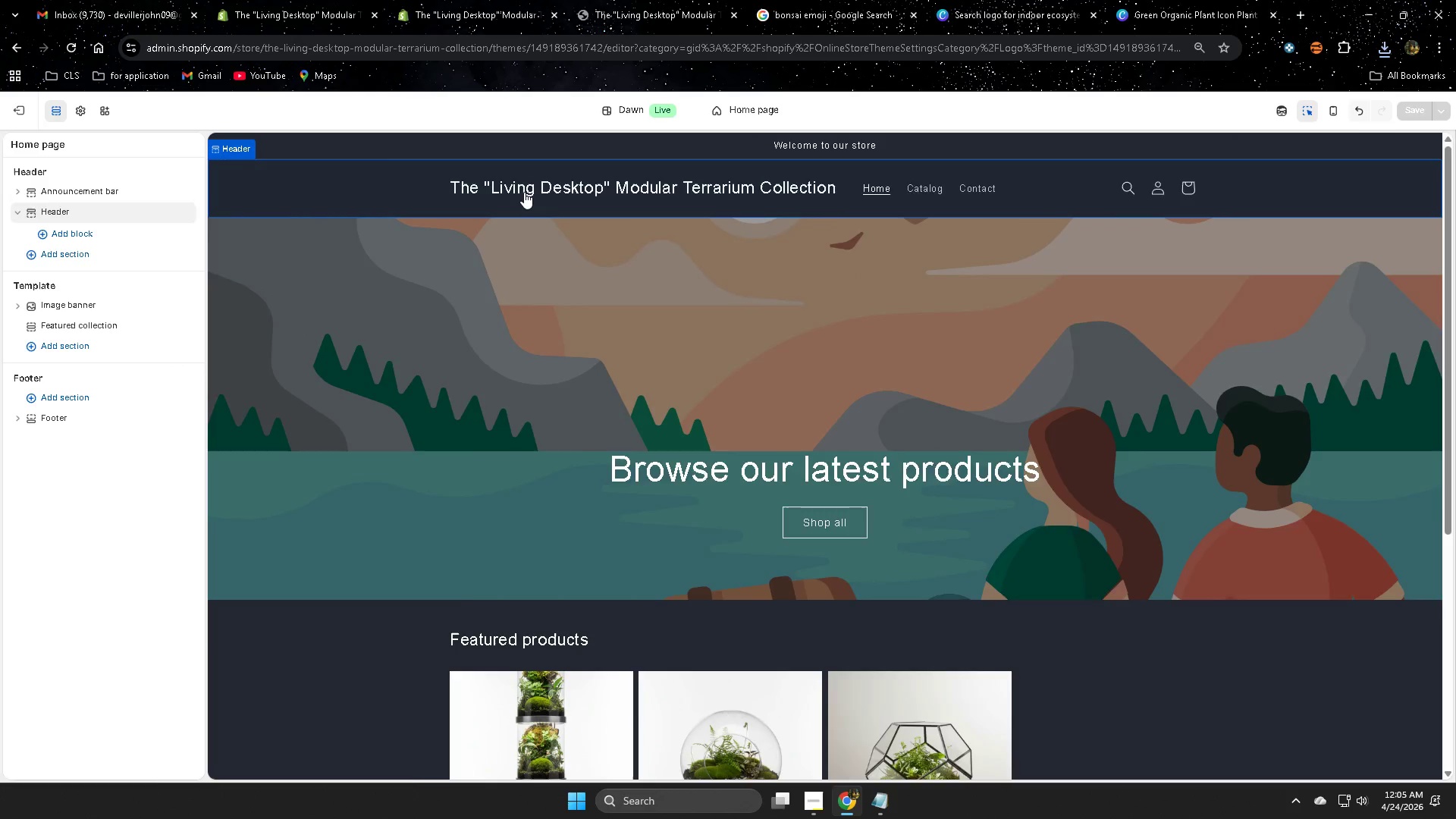 
mouse_move([653, 192])
 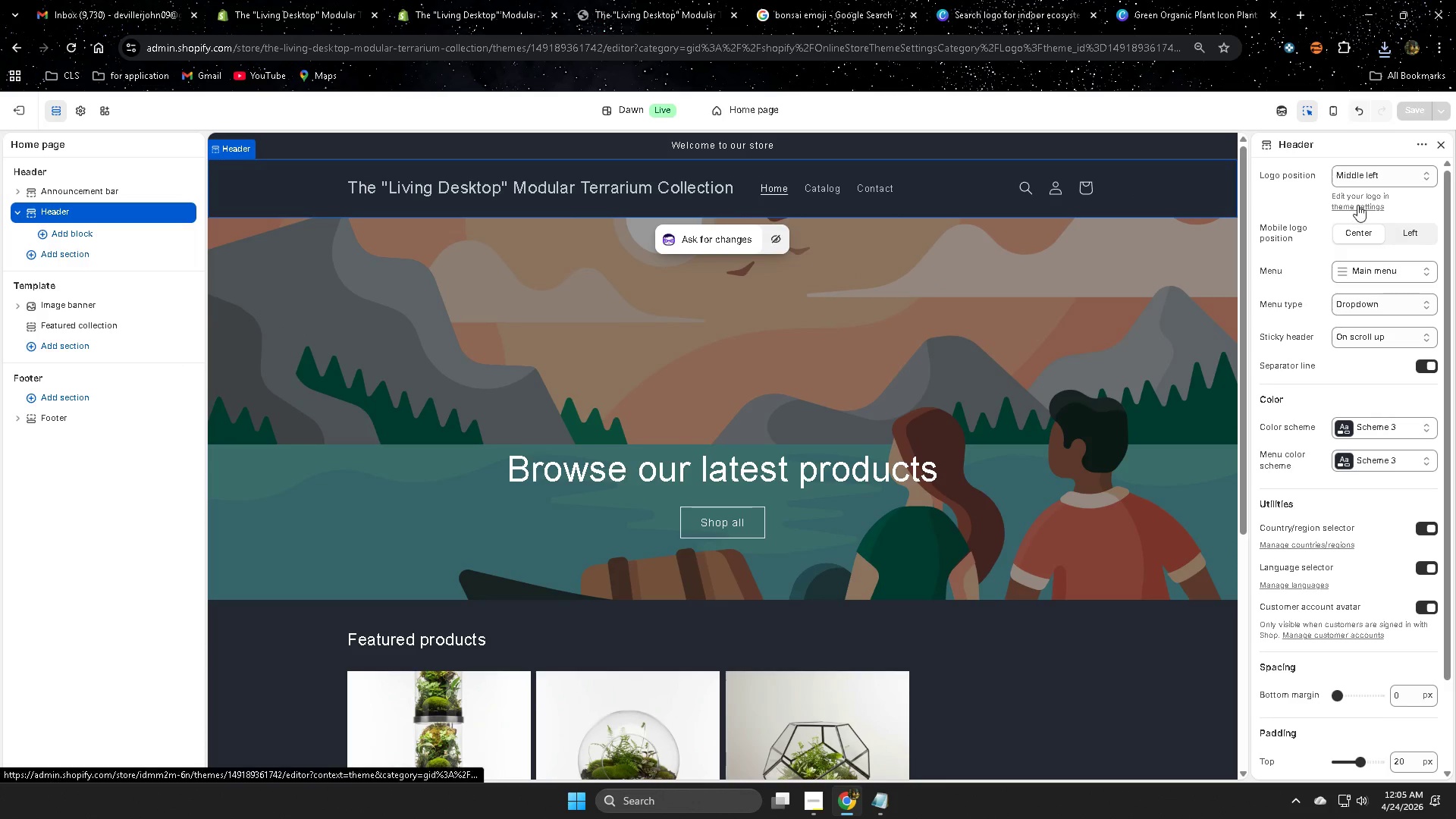 
left_click([1357, 205])
 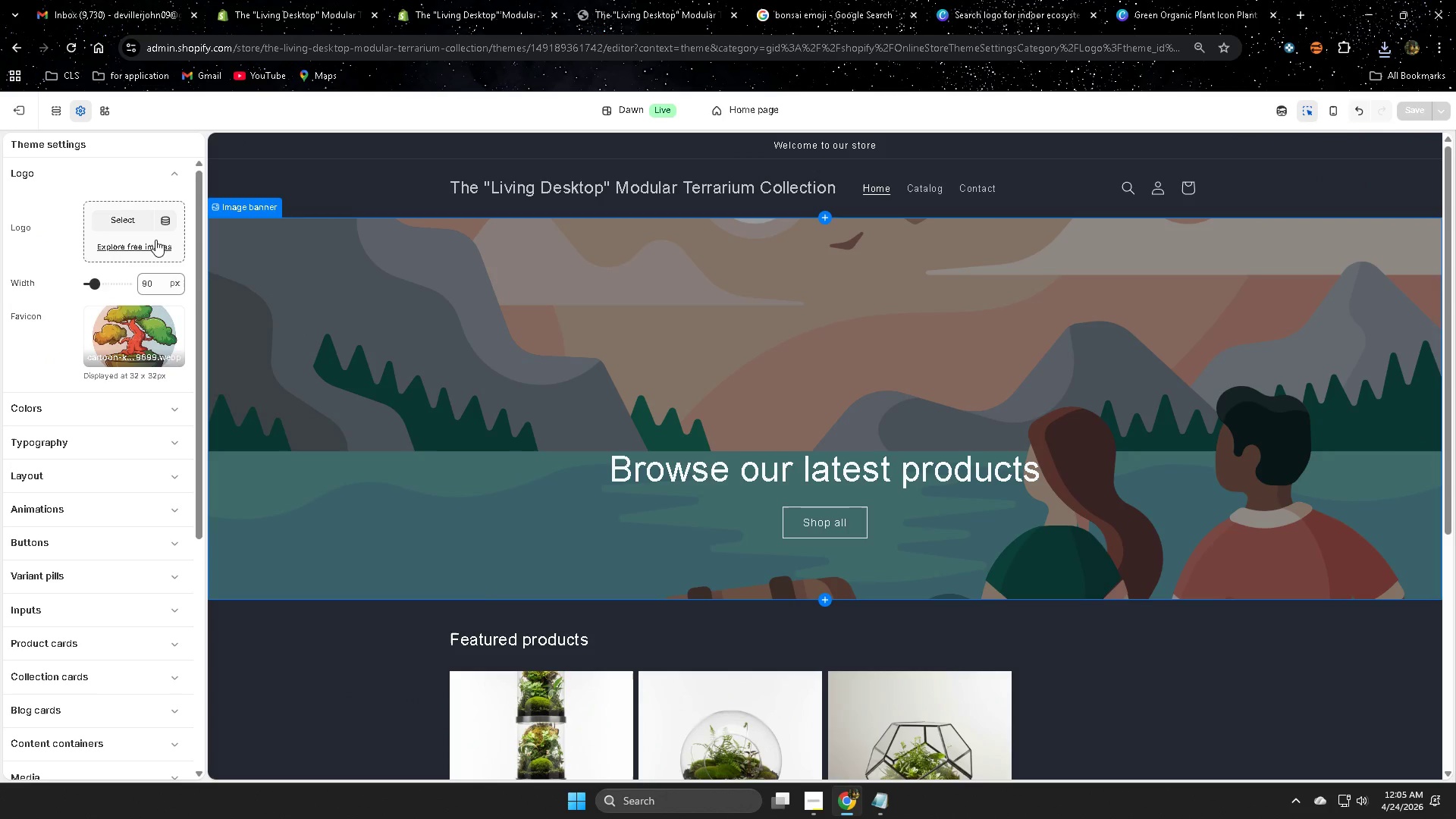 
left_click([118, 222])
 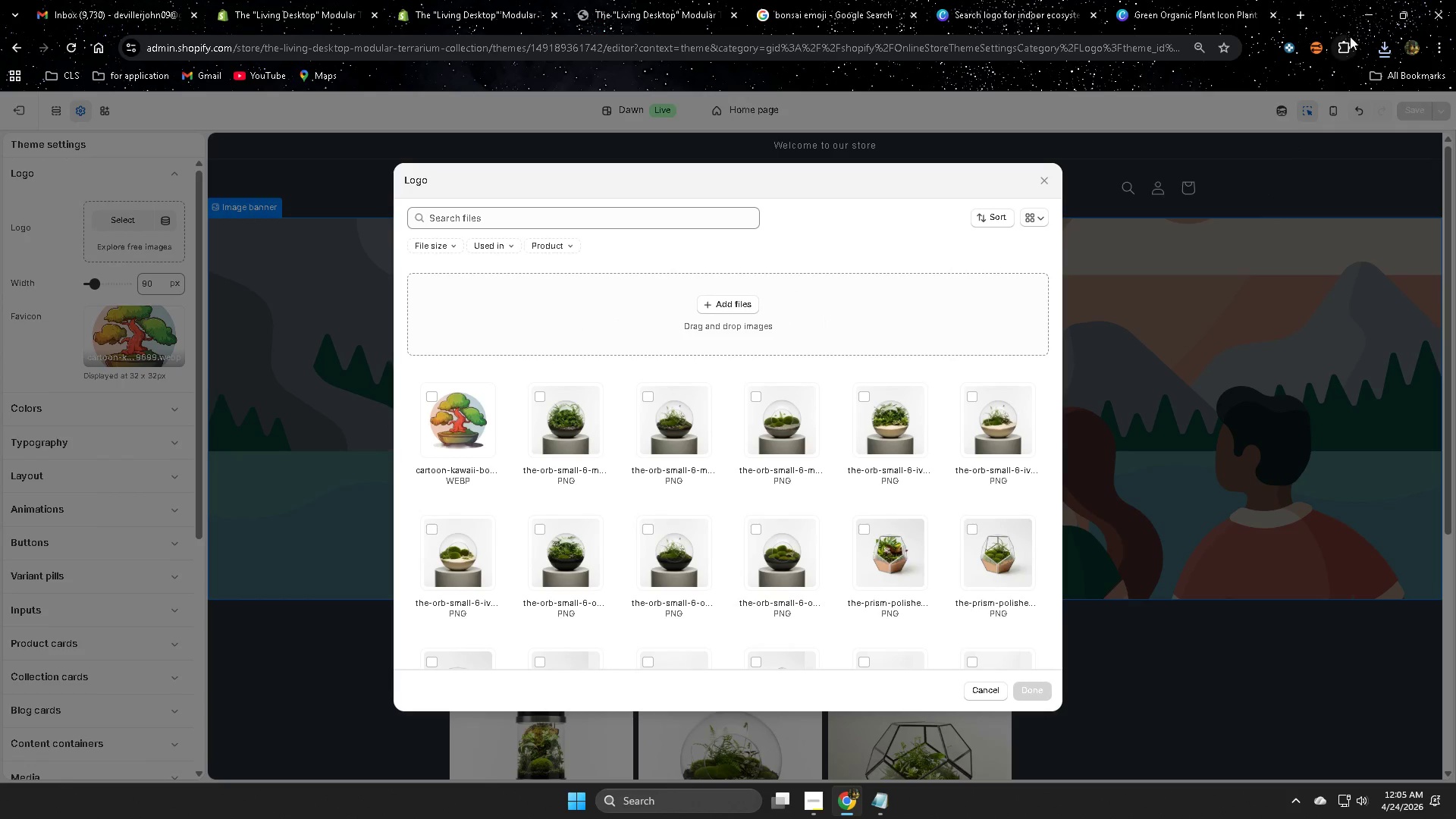 
left_click([1391, 46])
 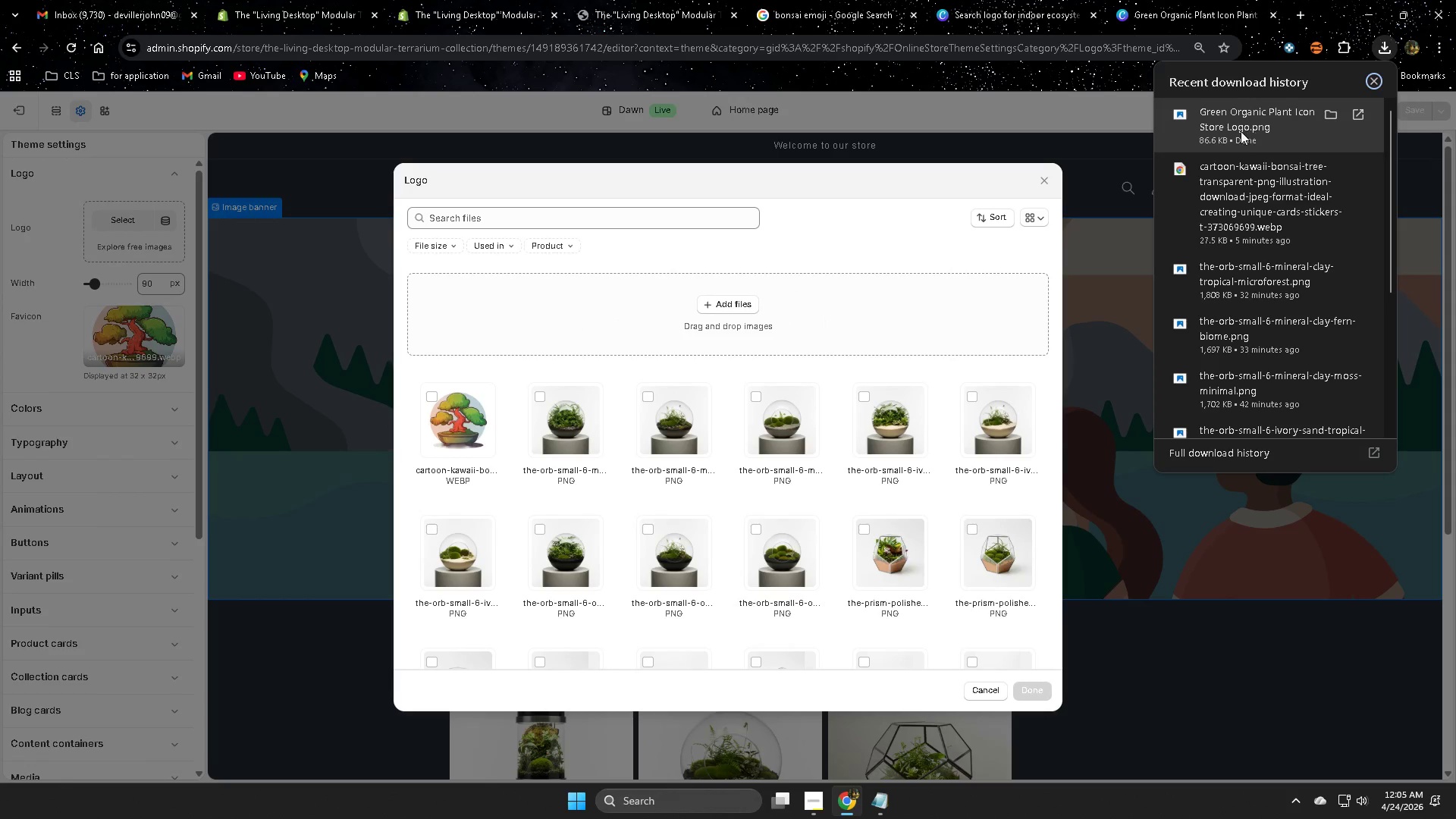 
left_click_drag(start_coordinate=[1241, 131], to_coordinate=[807, 304])
 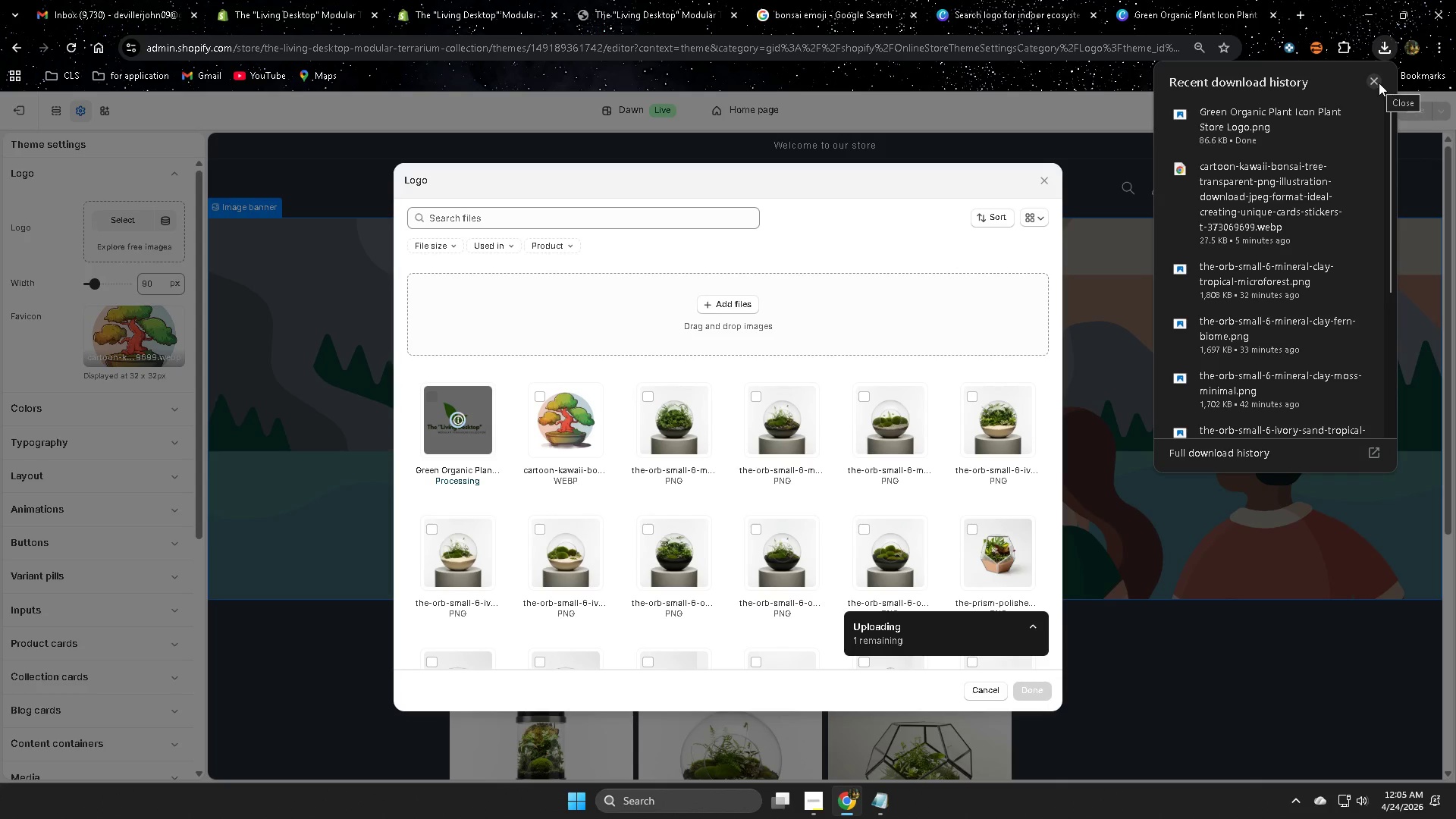 
left_click([1379, 83])
 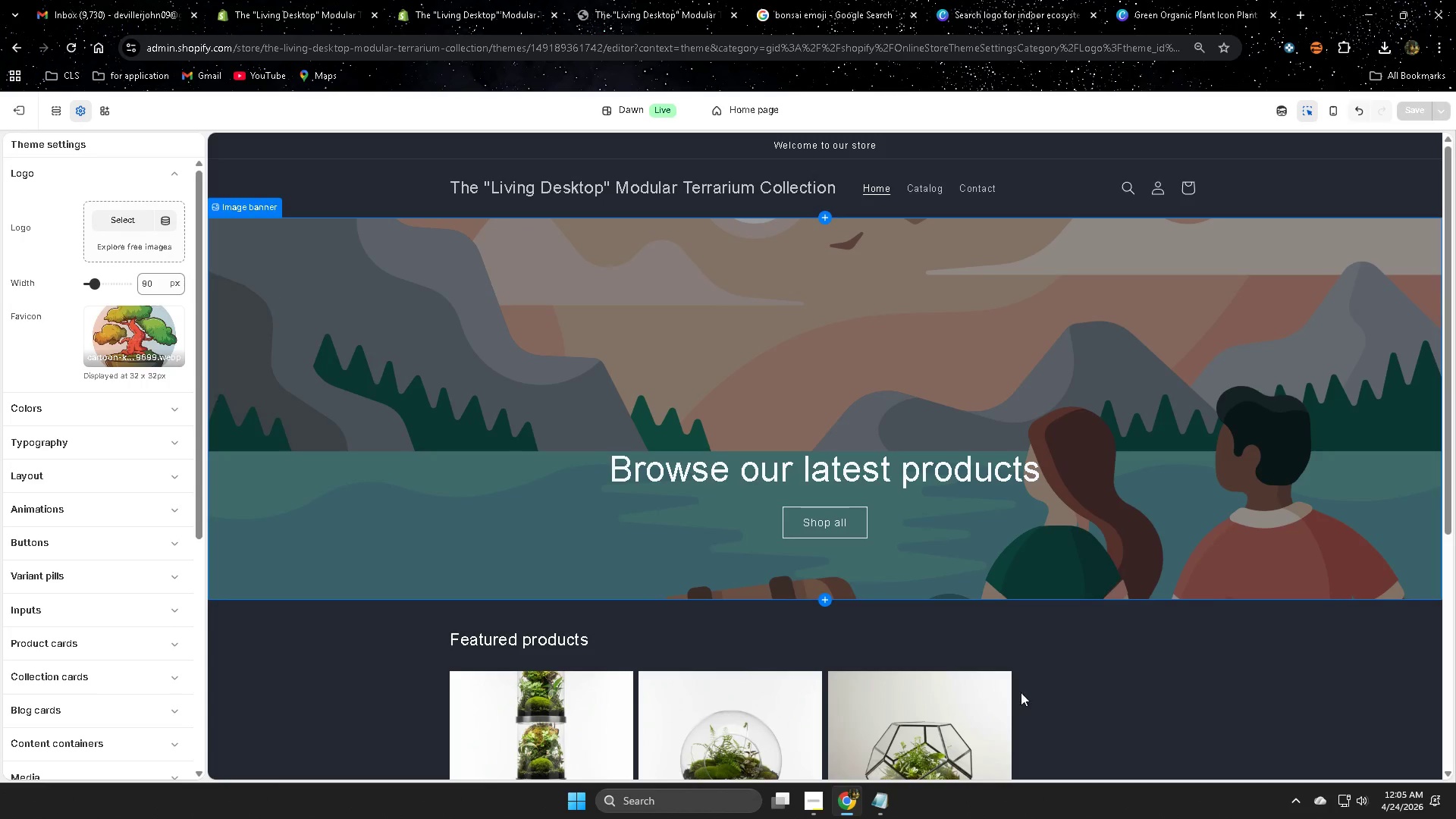 
wait(8.45)
 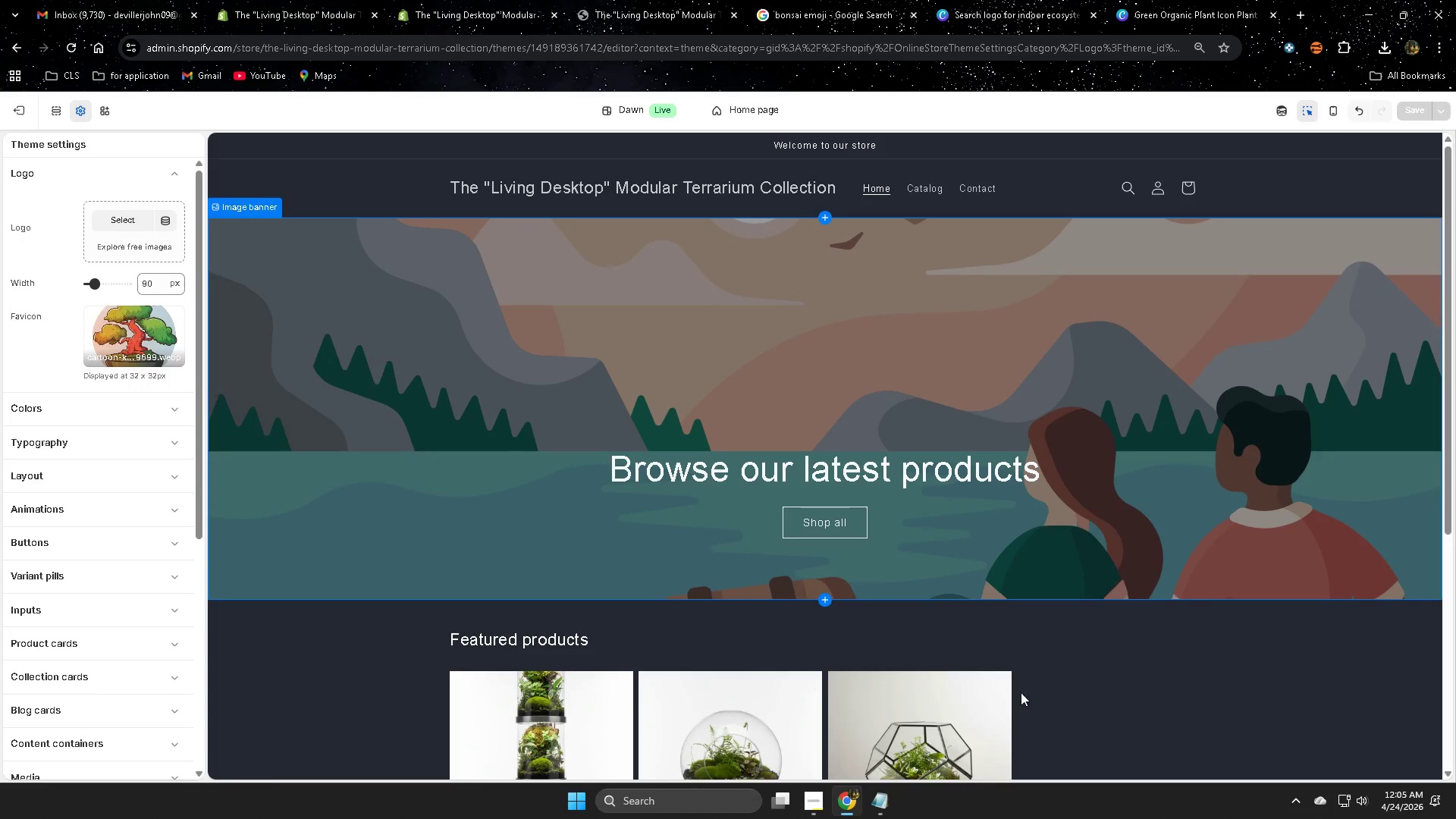 
left_click_drag(start_coordinate=[99, 284], to_coordinate=[115, 284])
 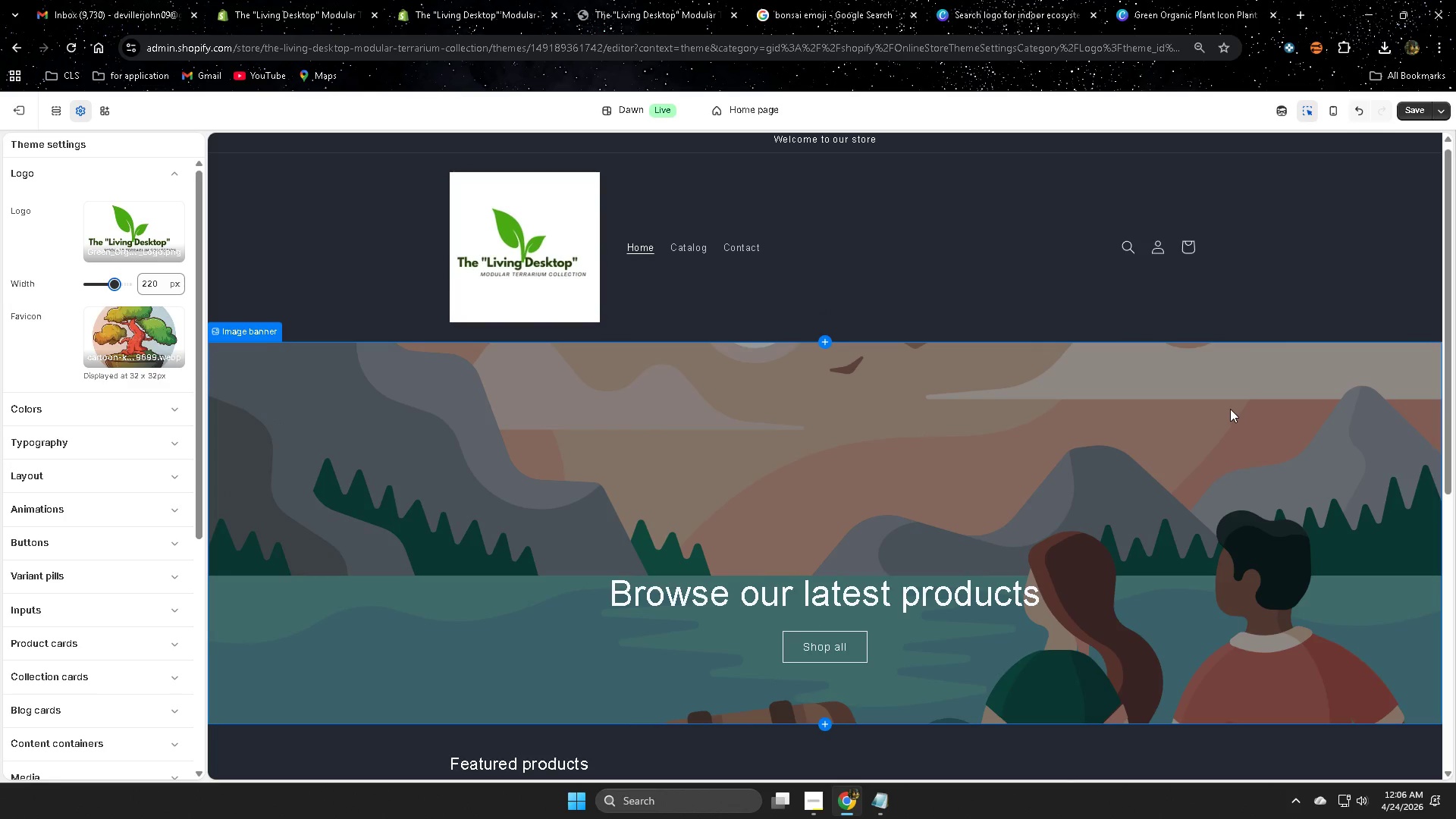 
wait(7.5)
 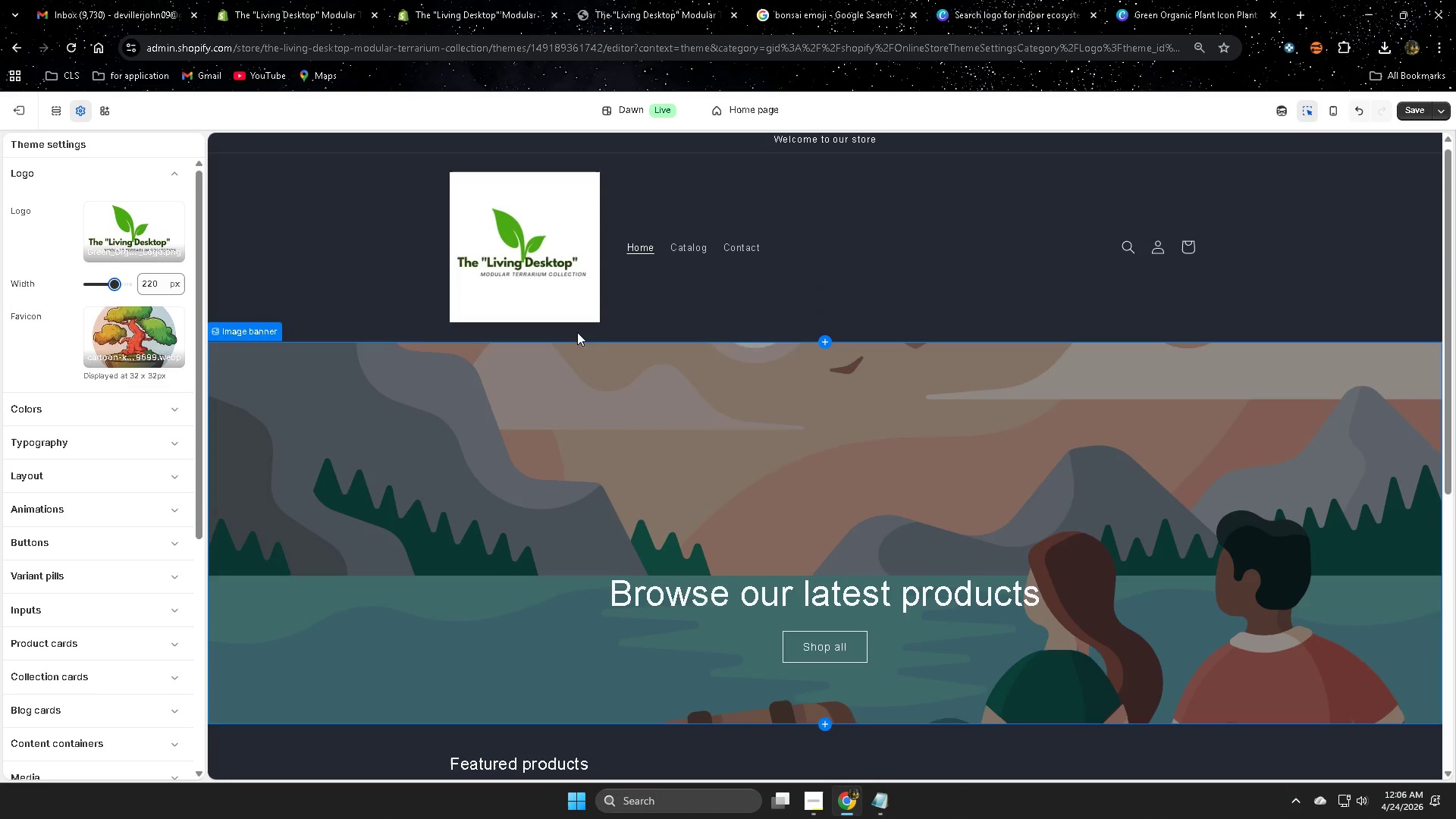 
left_click([1411, 106])
 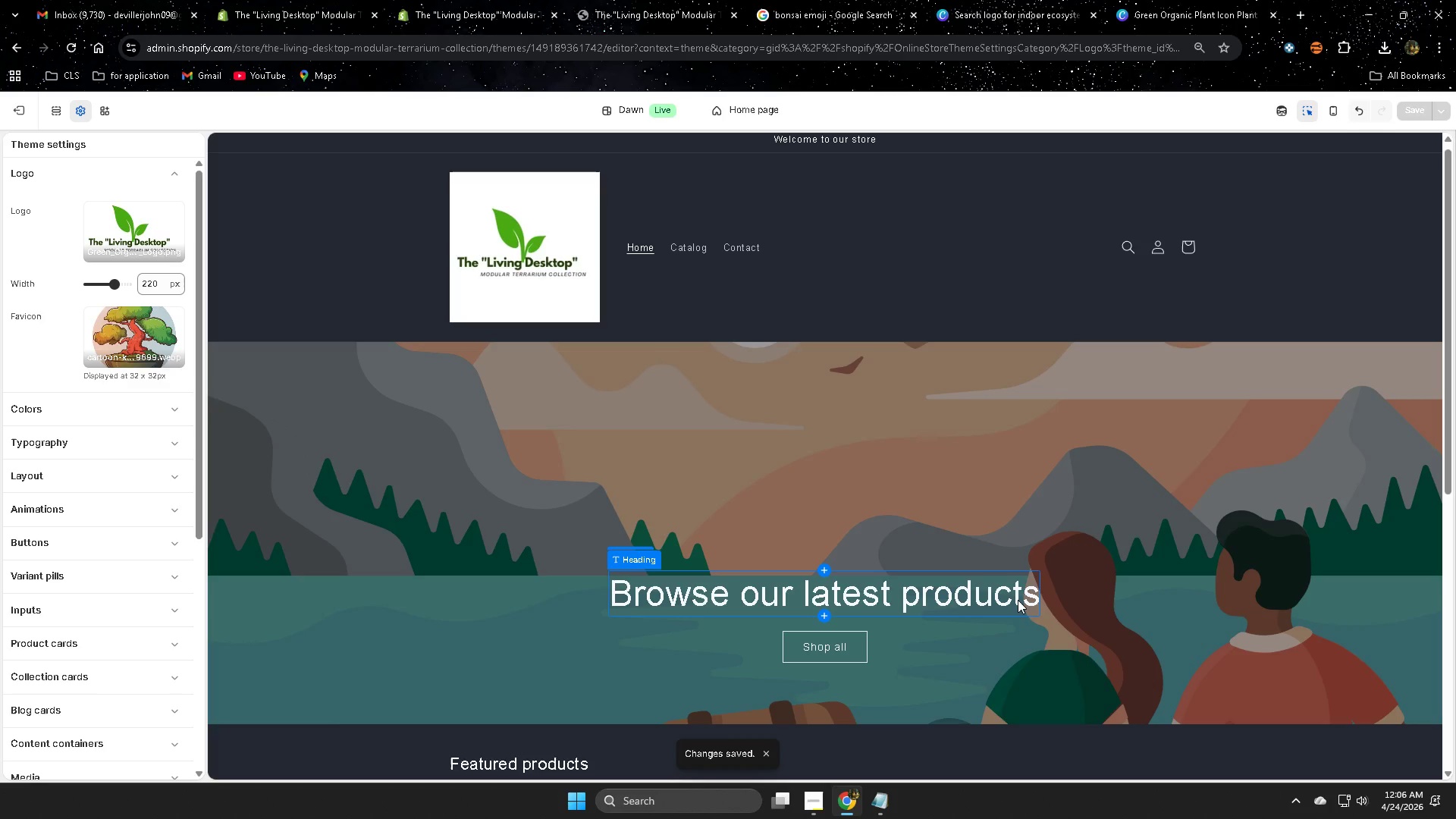 
wait(7.44)
 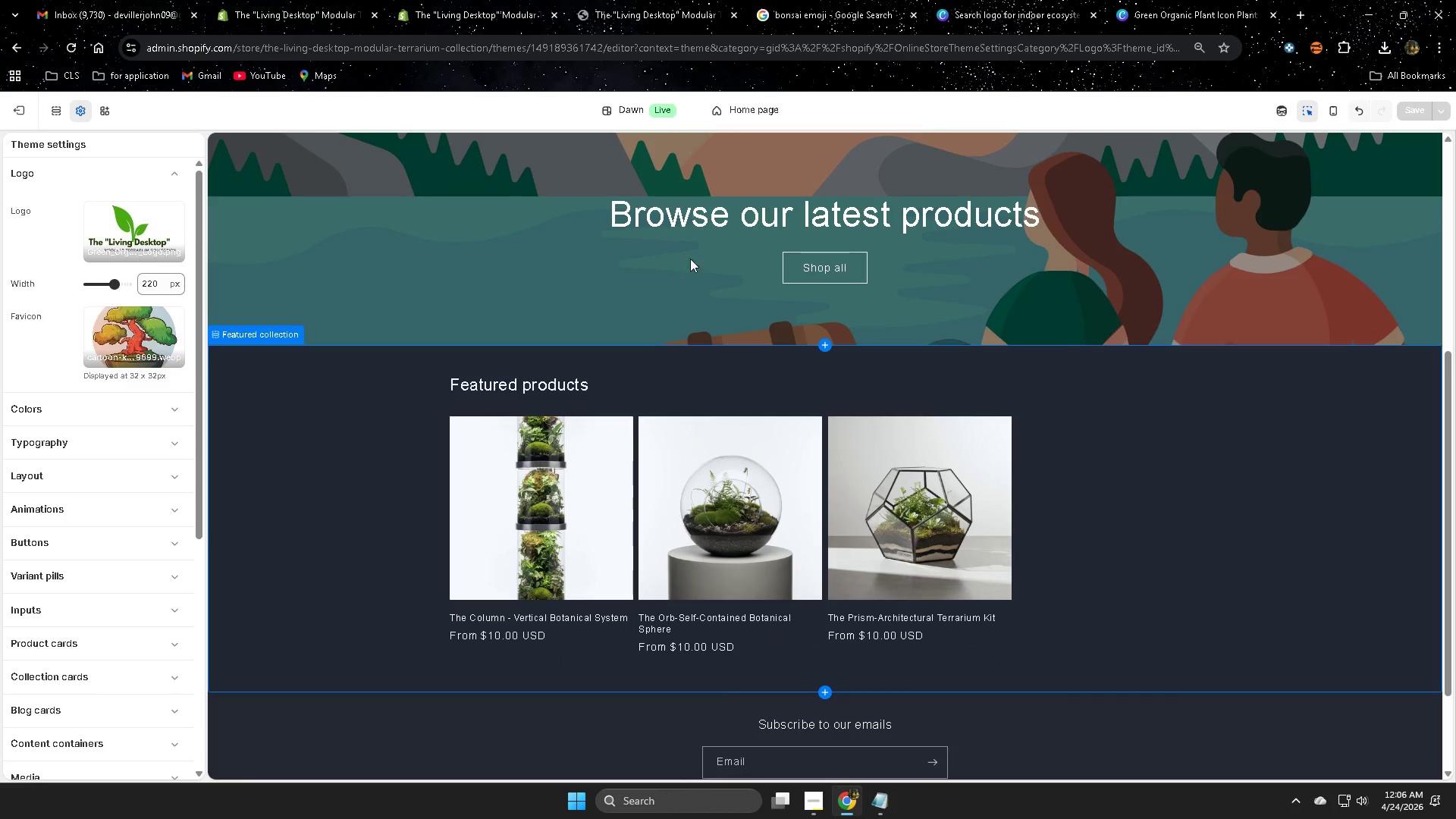 
left_click([1188, 0])
 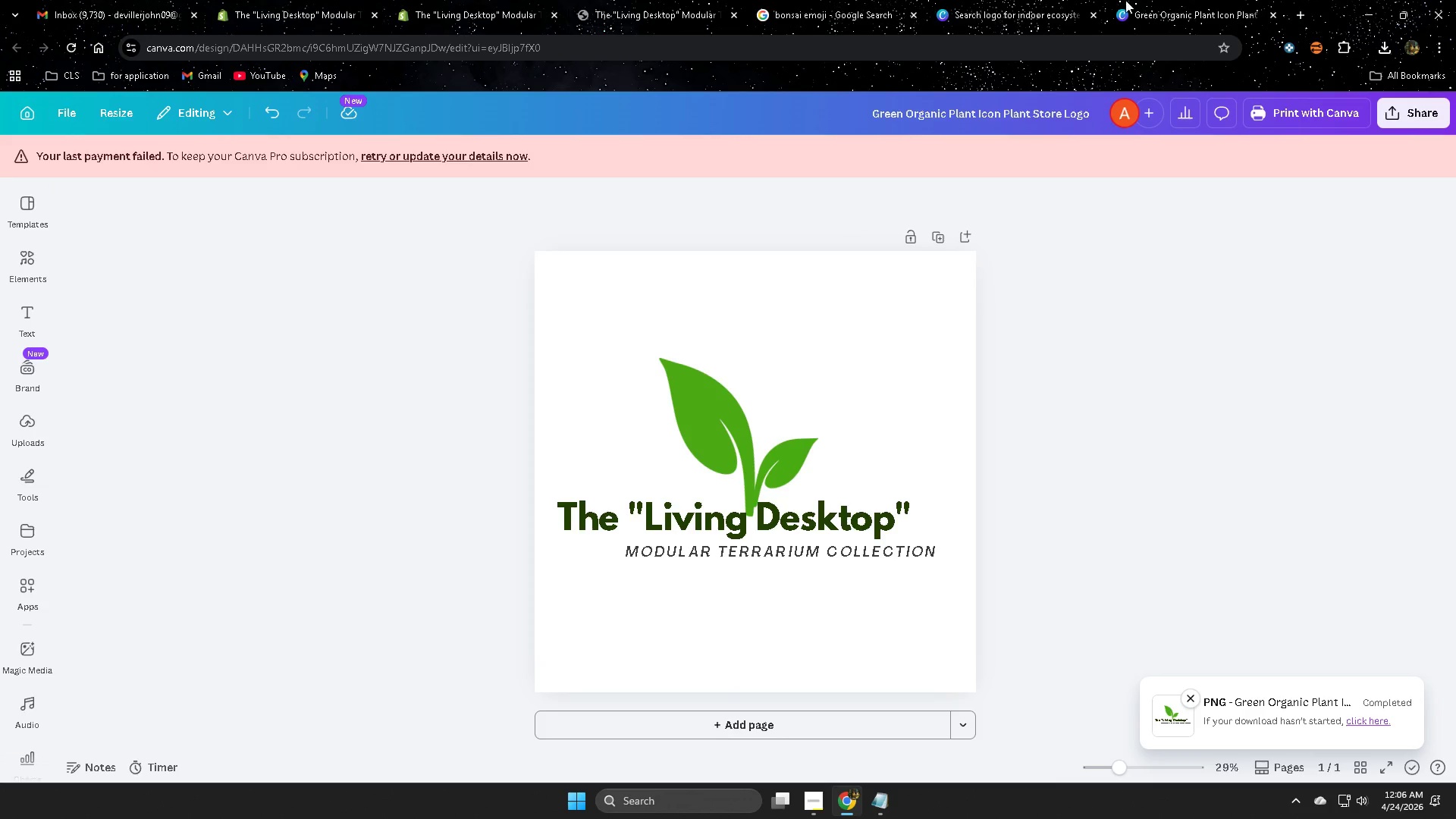 
scroll: coordinate [1021, 597], scroll_direction: down, amount: 5.0
 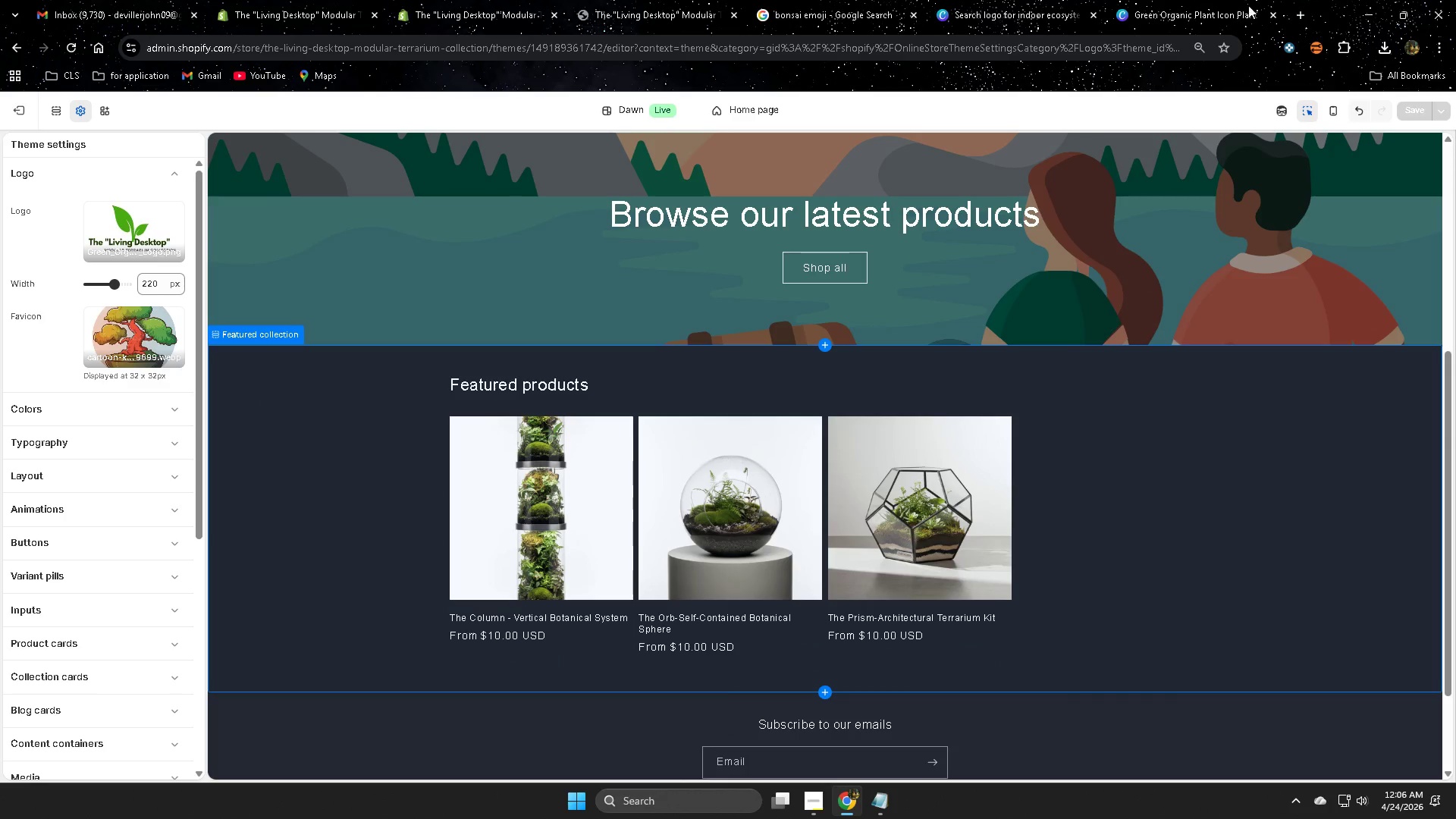 
left_click([1276, 14])
 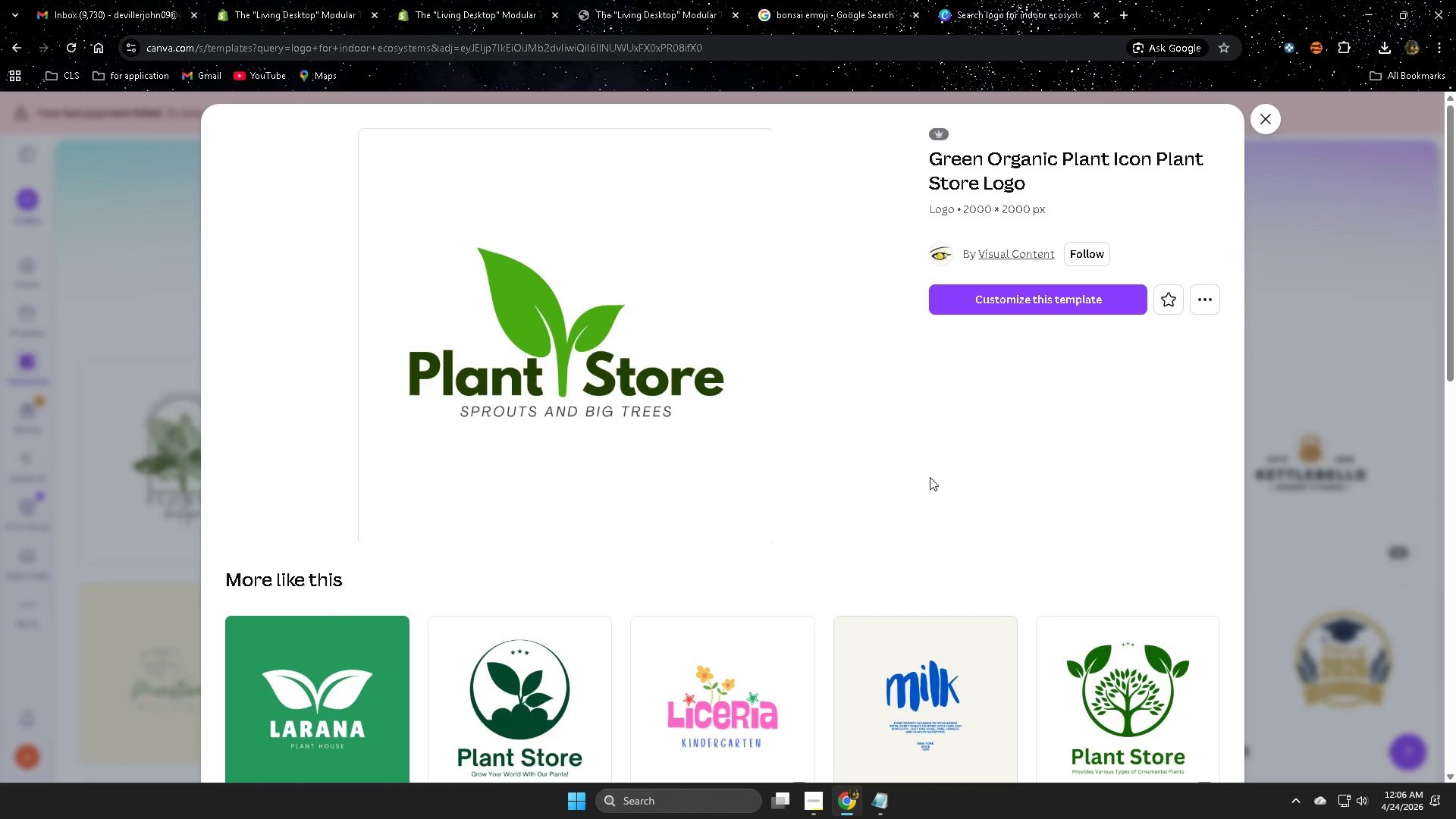 
scroll: coordinate [650, 624], scroll_direction: down, amount: 12.0
 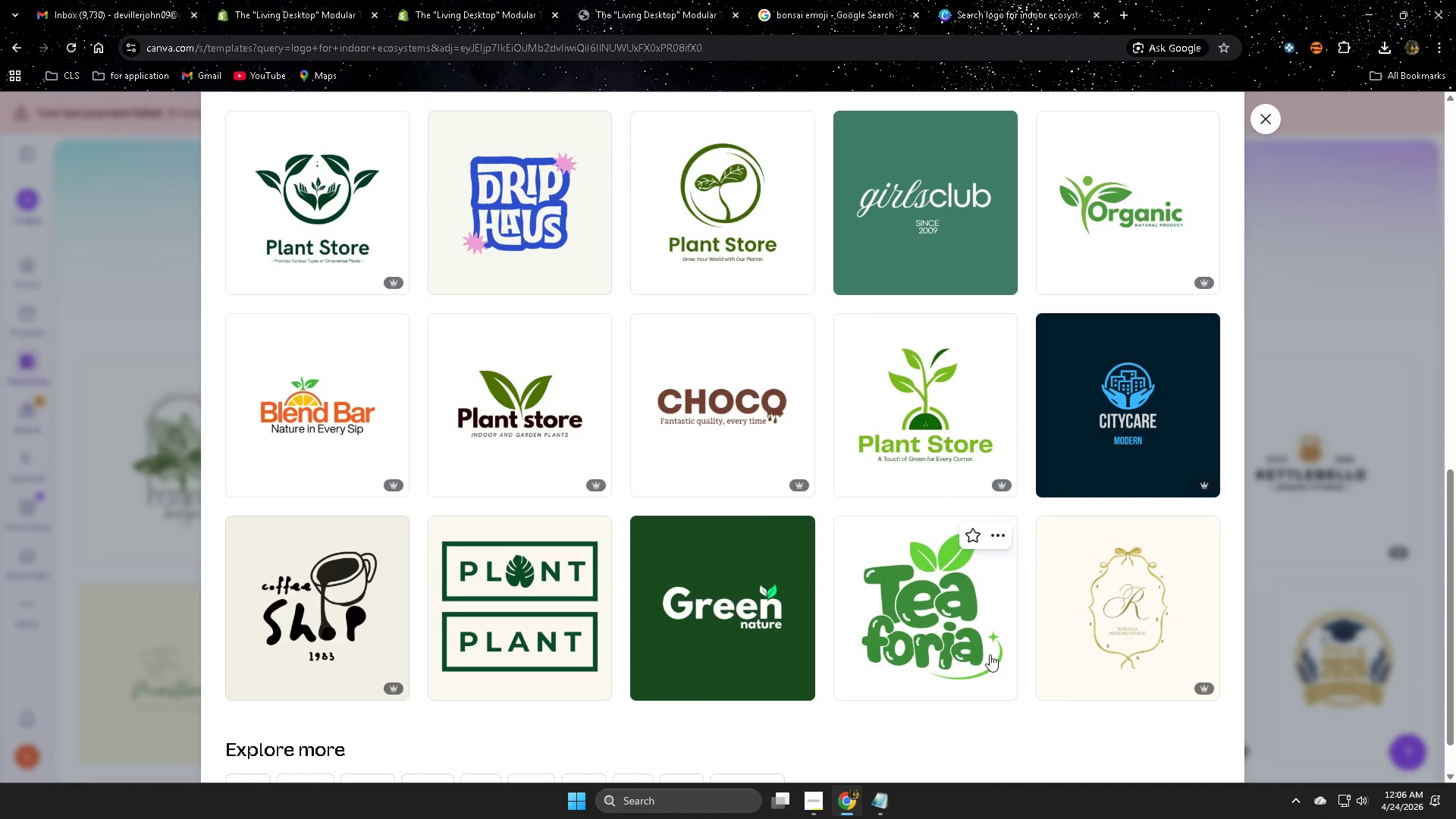 
left_click([641, 730])
 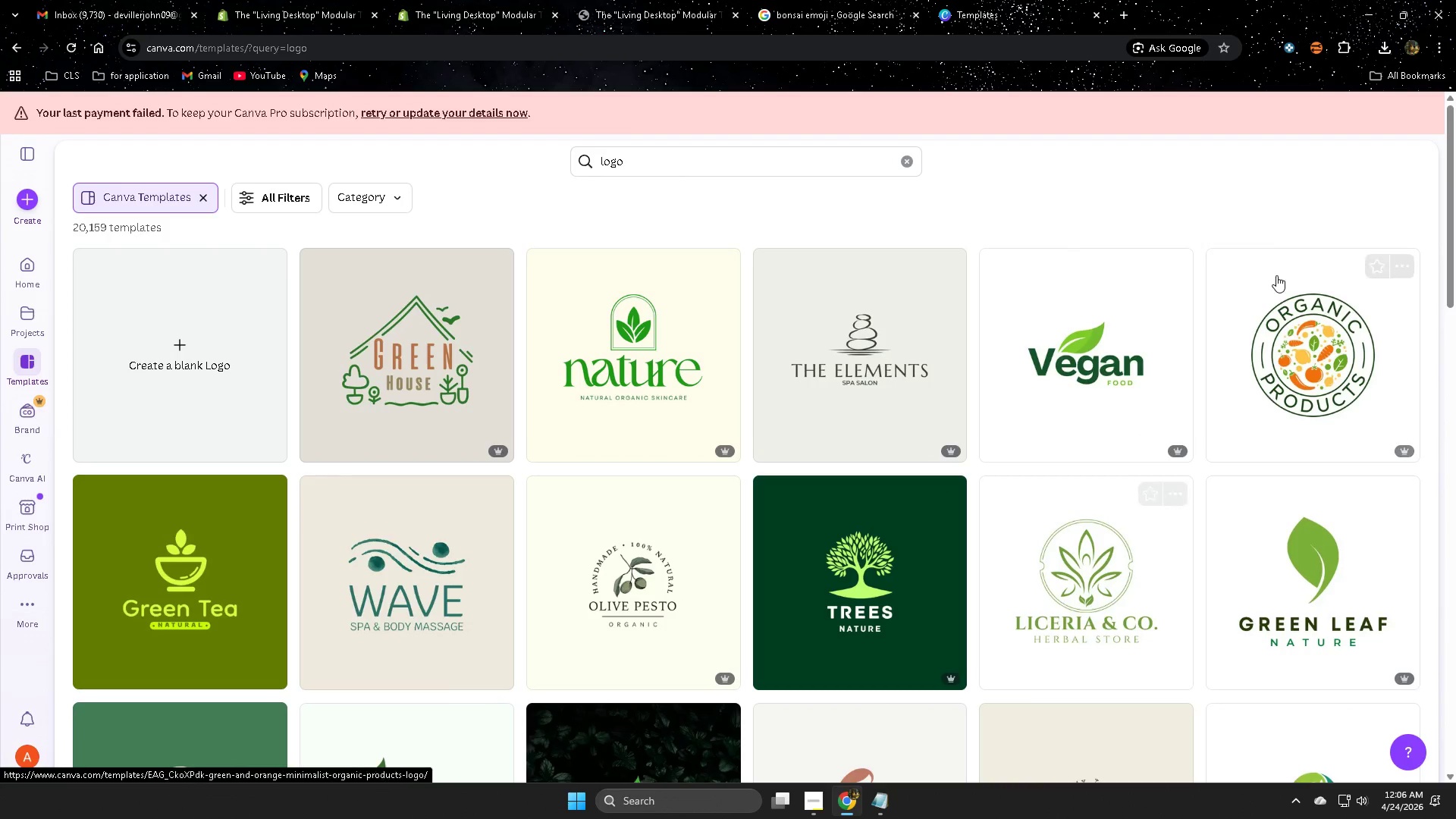 
scroll: coordinate [1172, 481], scroll_direction: down, amount: 11.0
 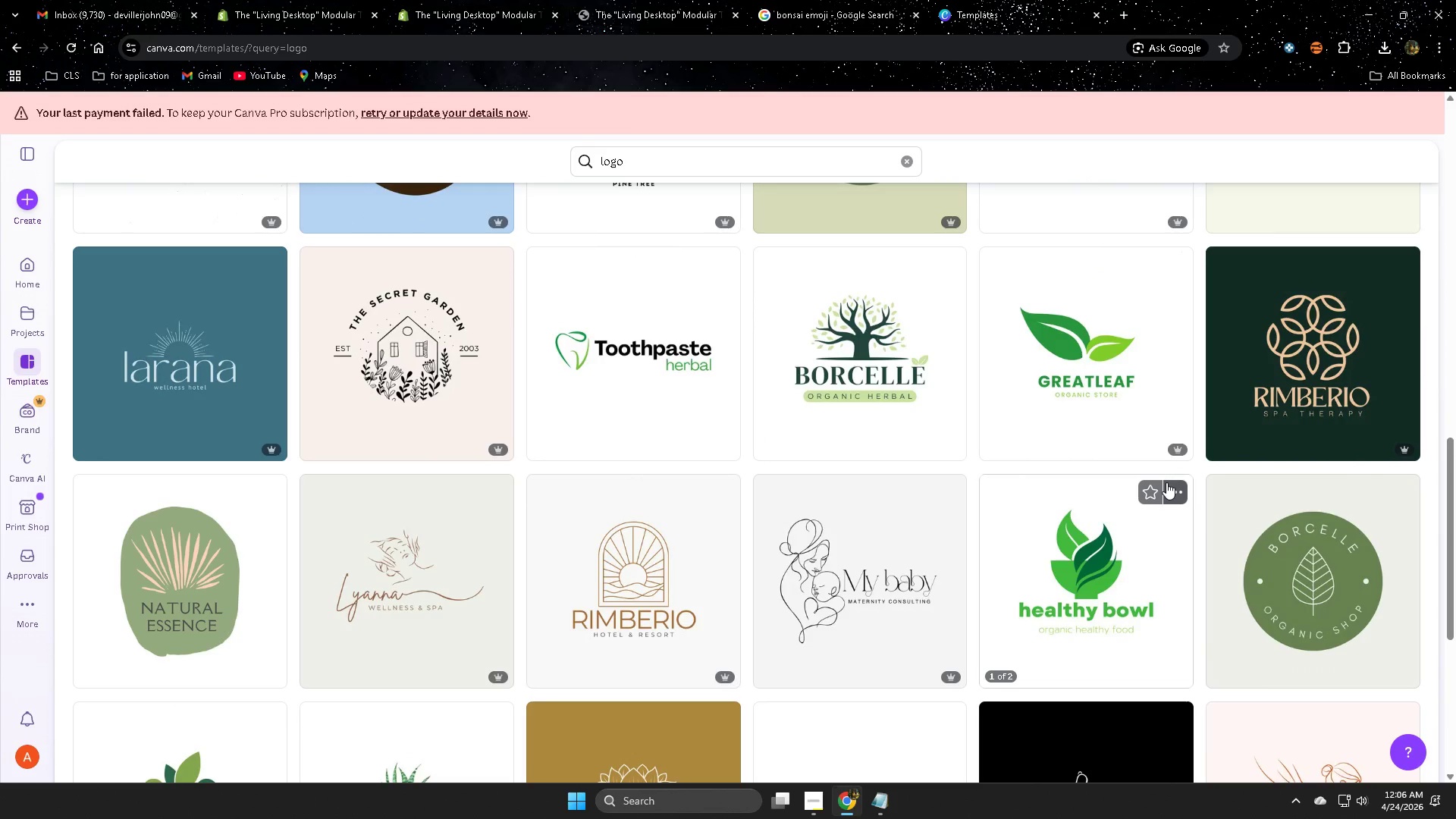 
left_click([686, 158])
 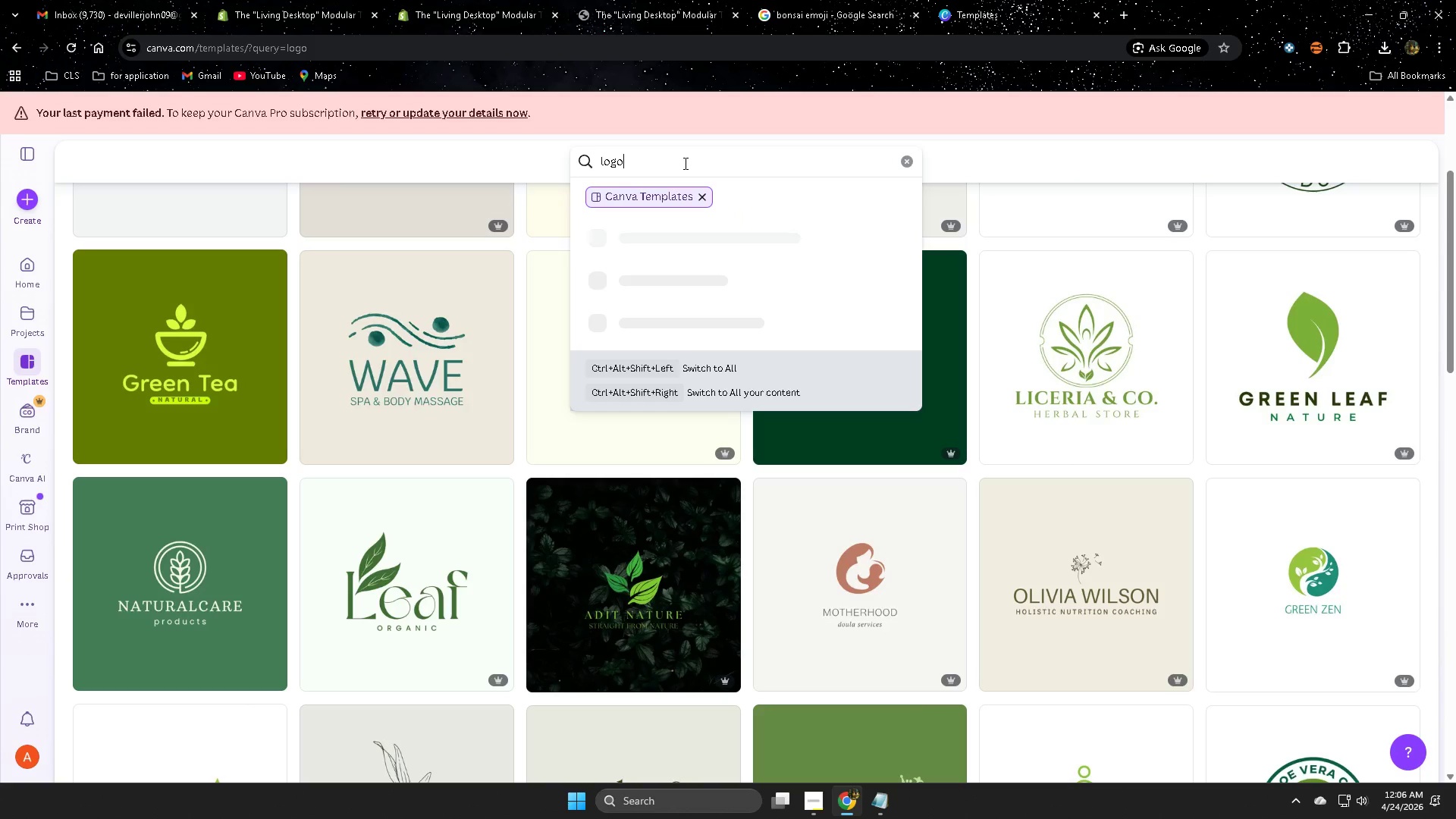 
key(Space)
 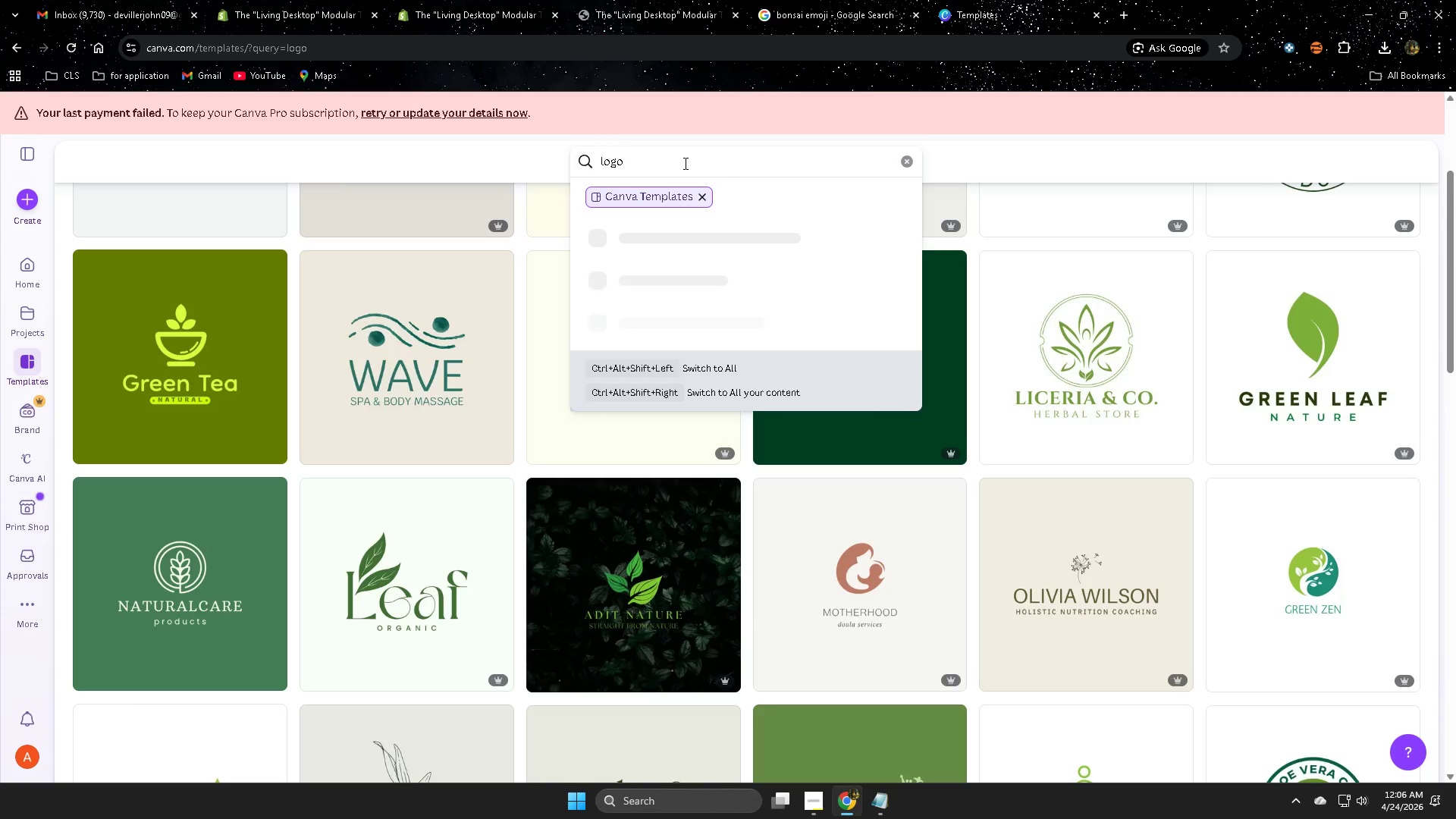 
type(eco)
 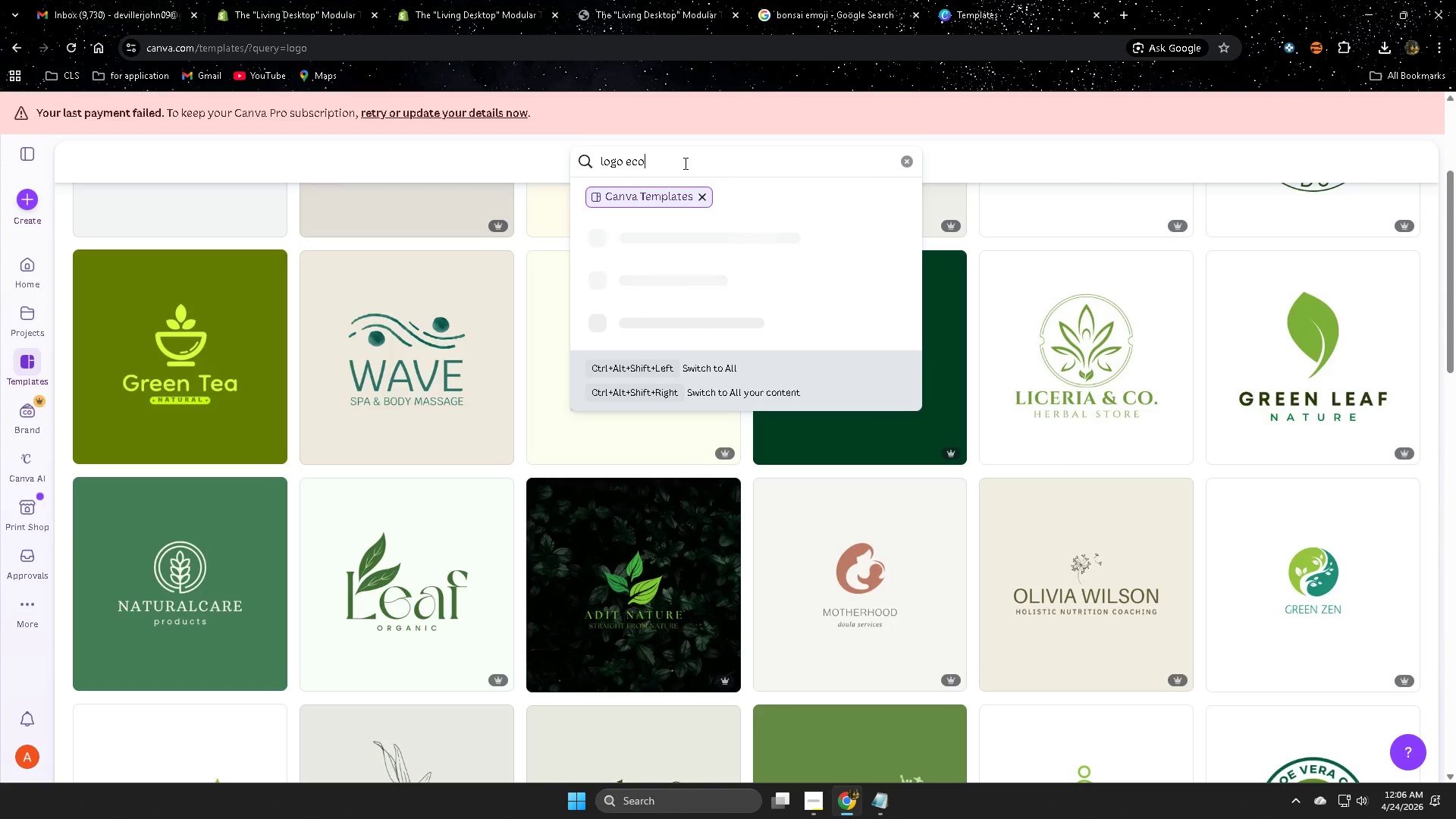 
scroll: coordinate [592, 313], scroll_direction: up, amount: 12.0
 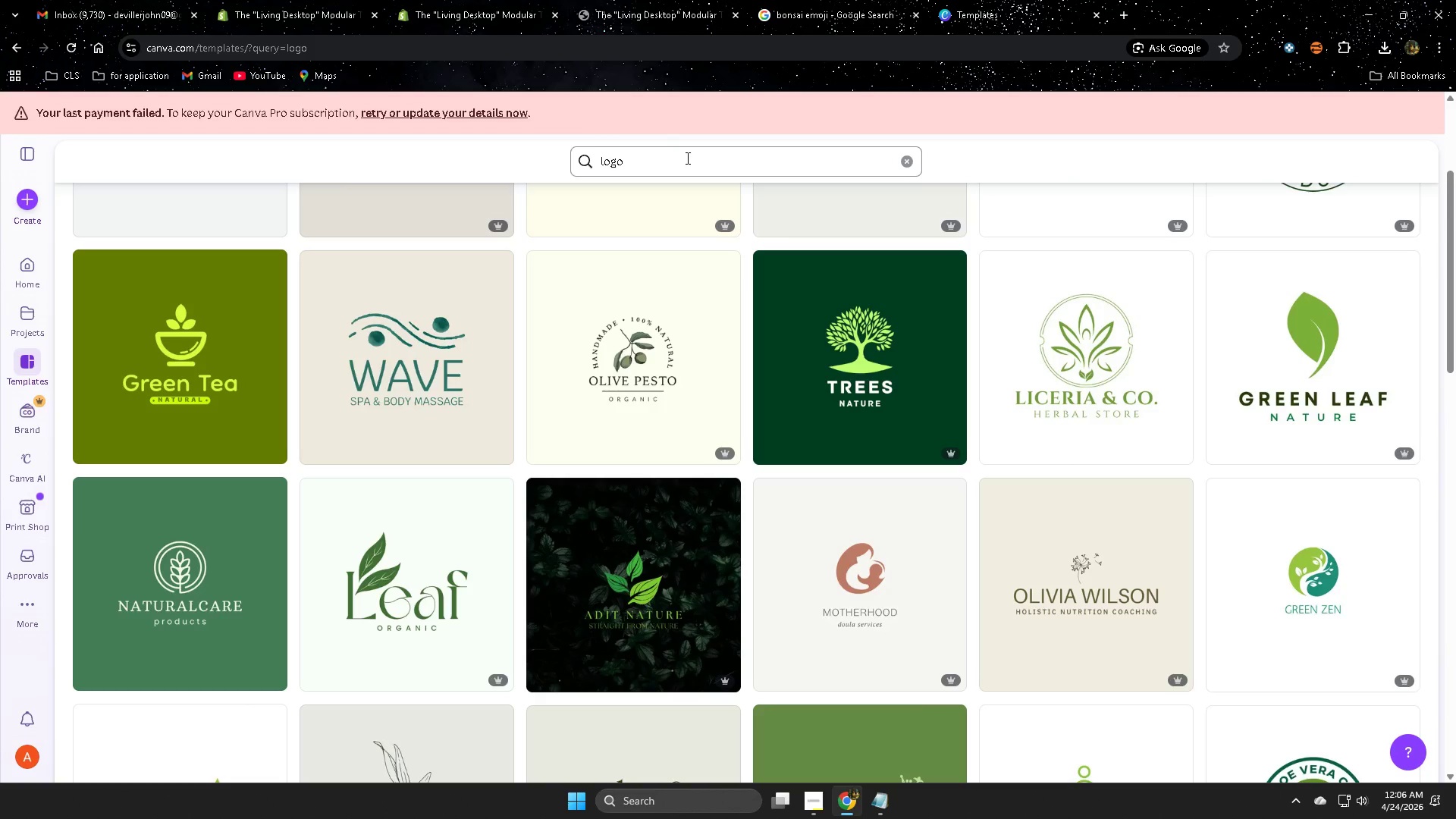 
type(system)
 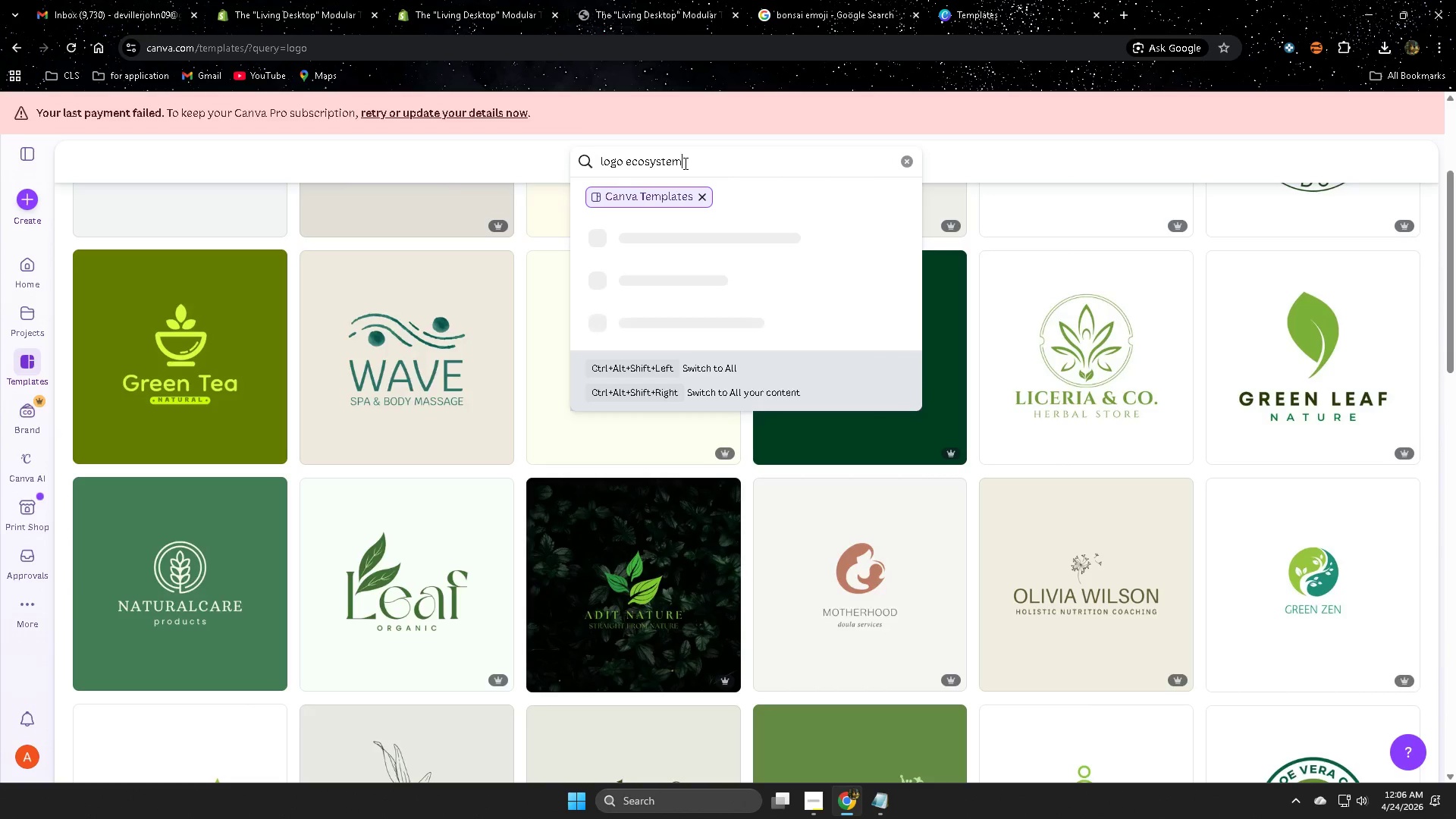 
key(Enter)
 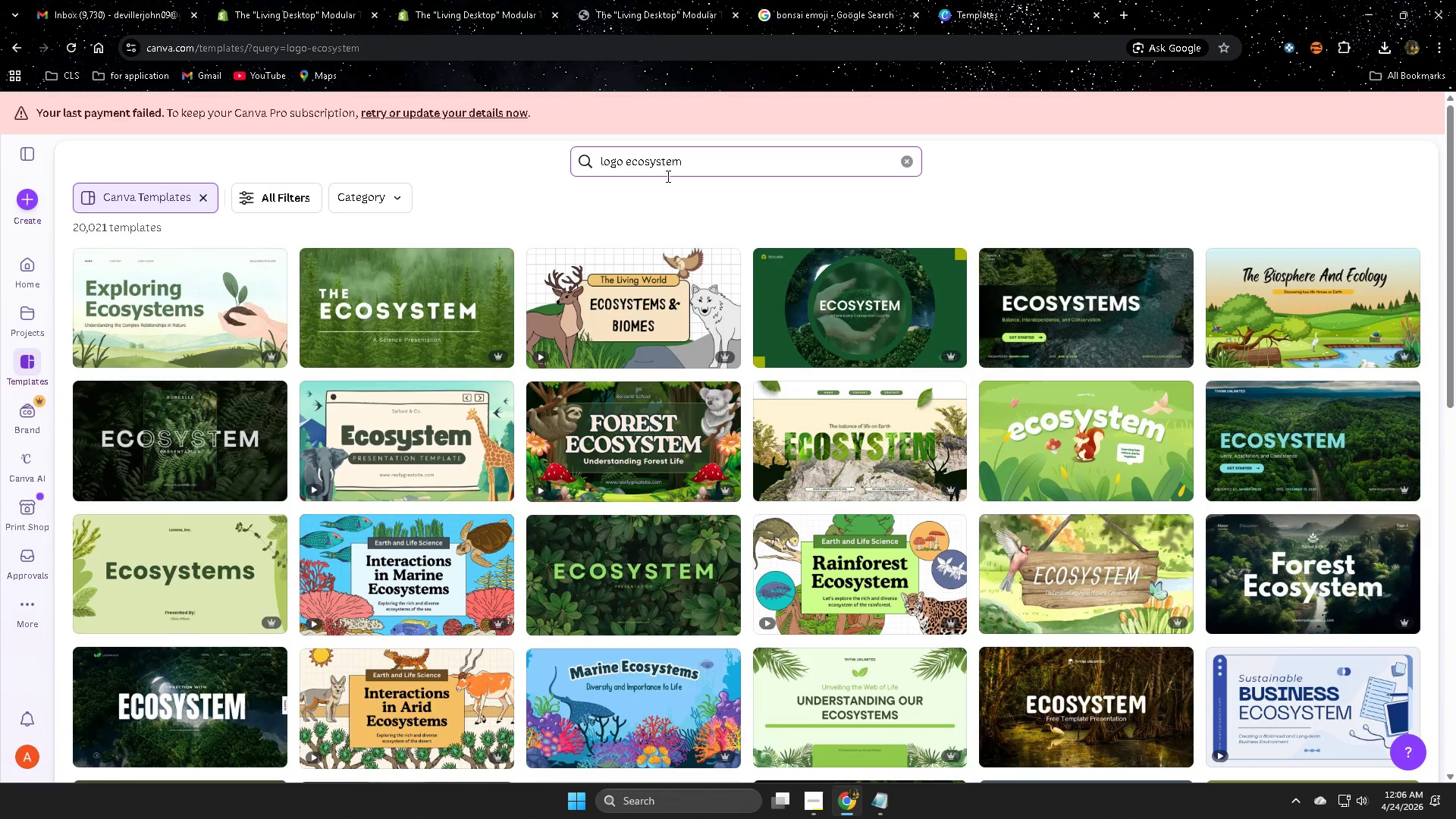 
wait(7.02)
 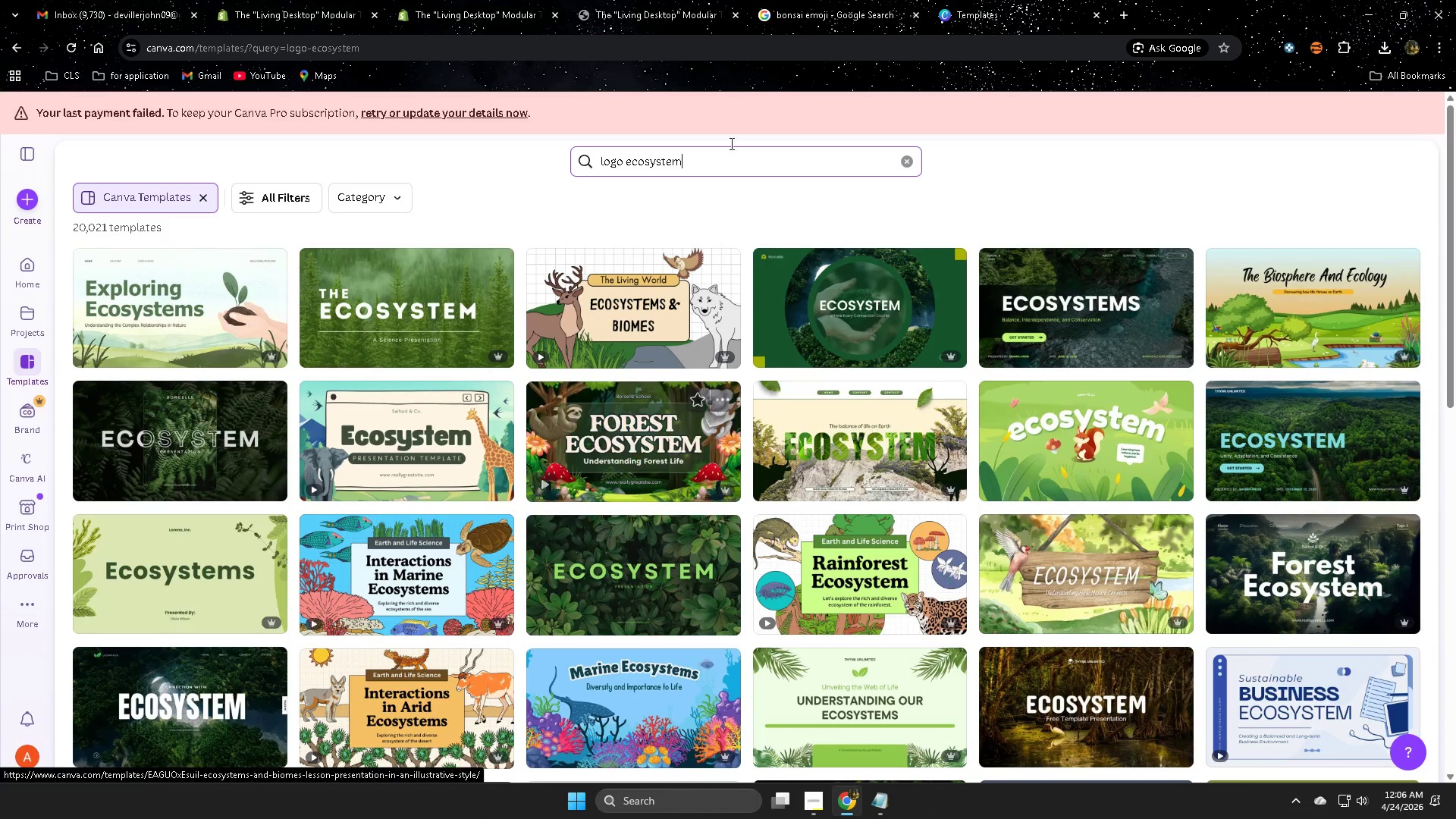 
left_click([989, 0])
 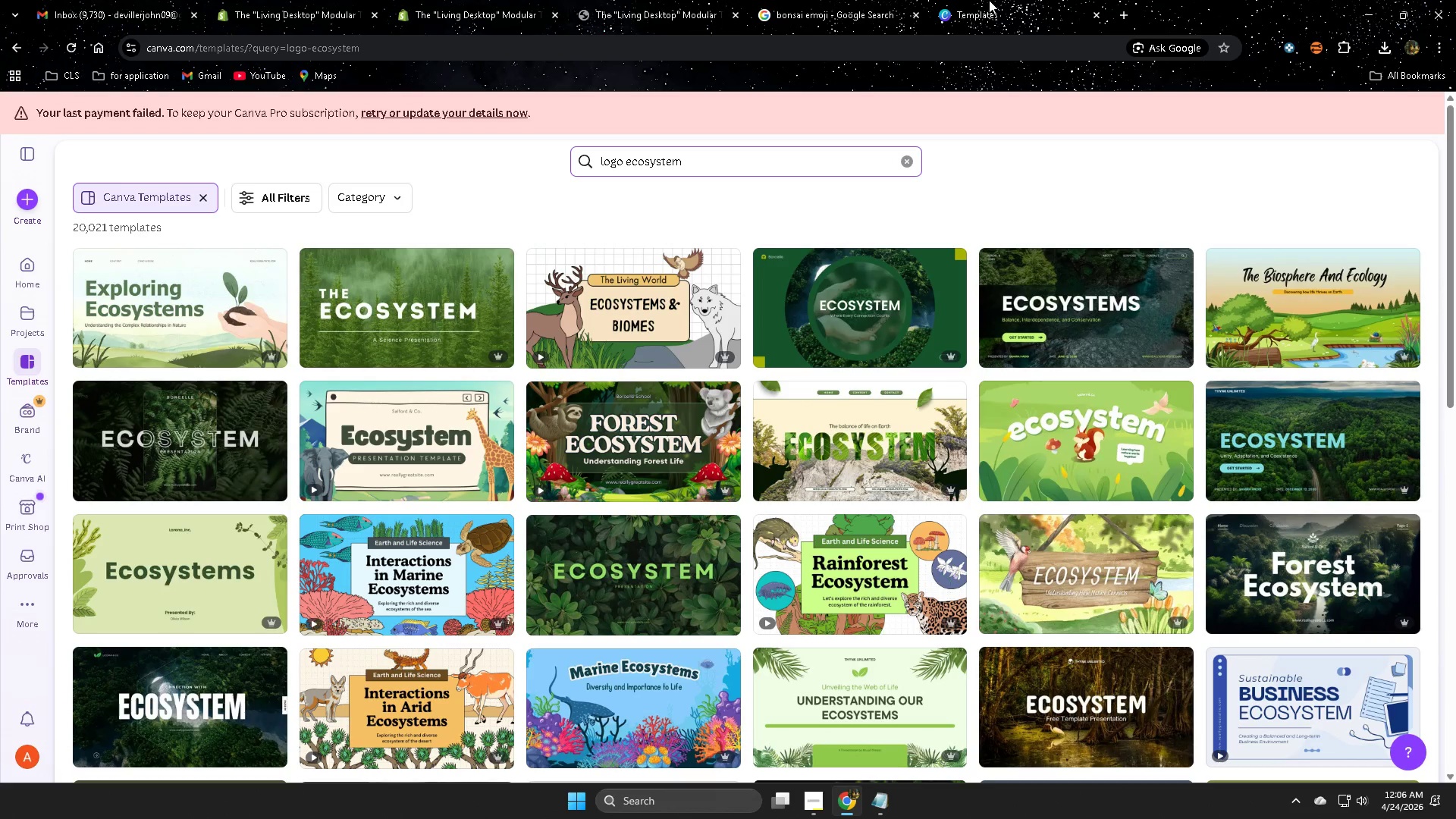 
key(Control+W)
 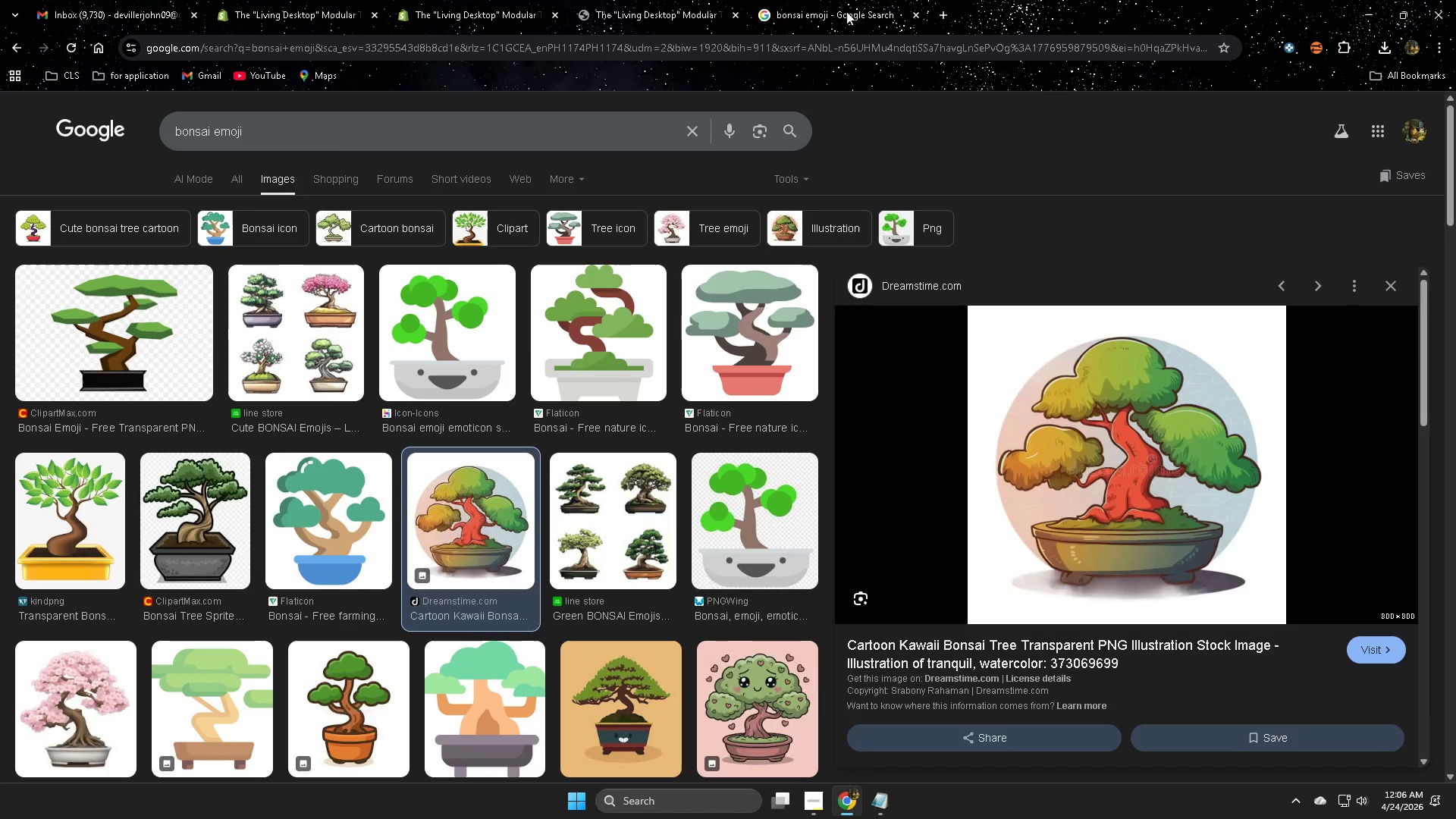 
left_click([836, 6])
 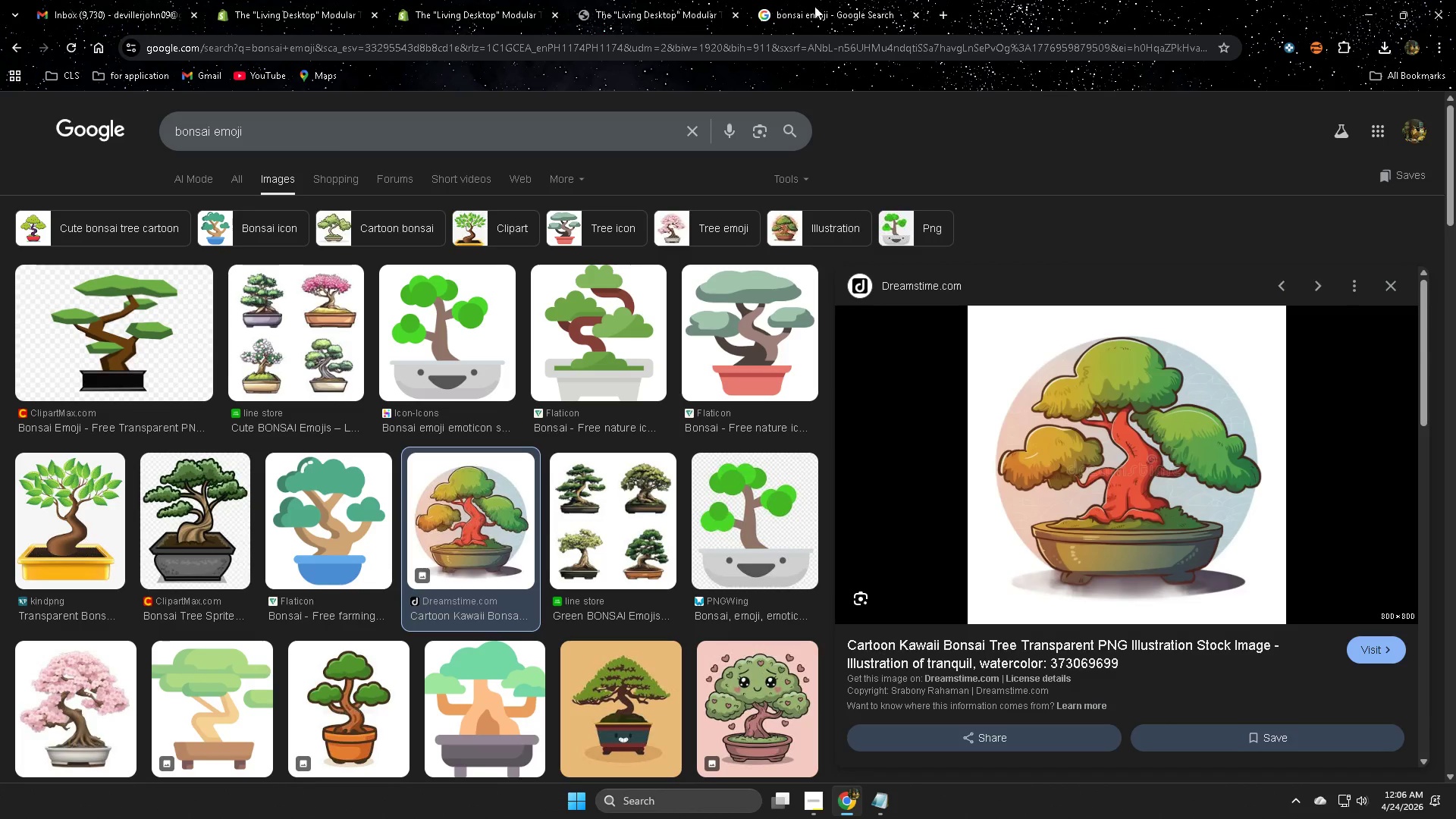 
key(Control+W)
 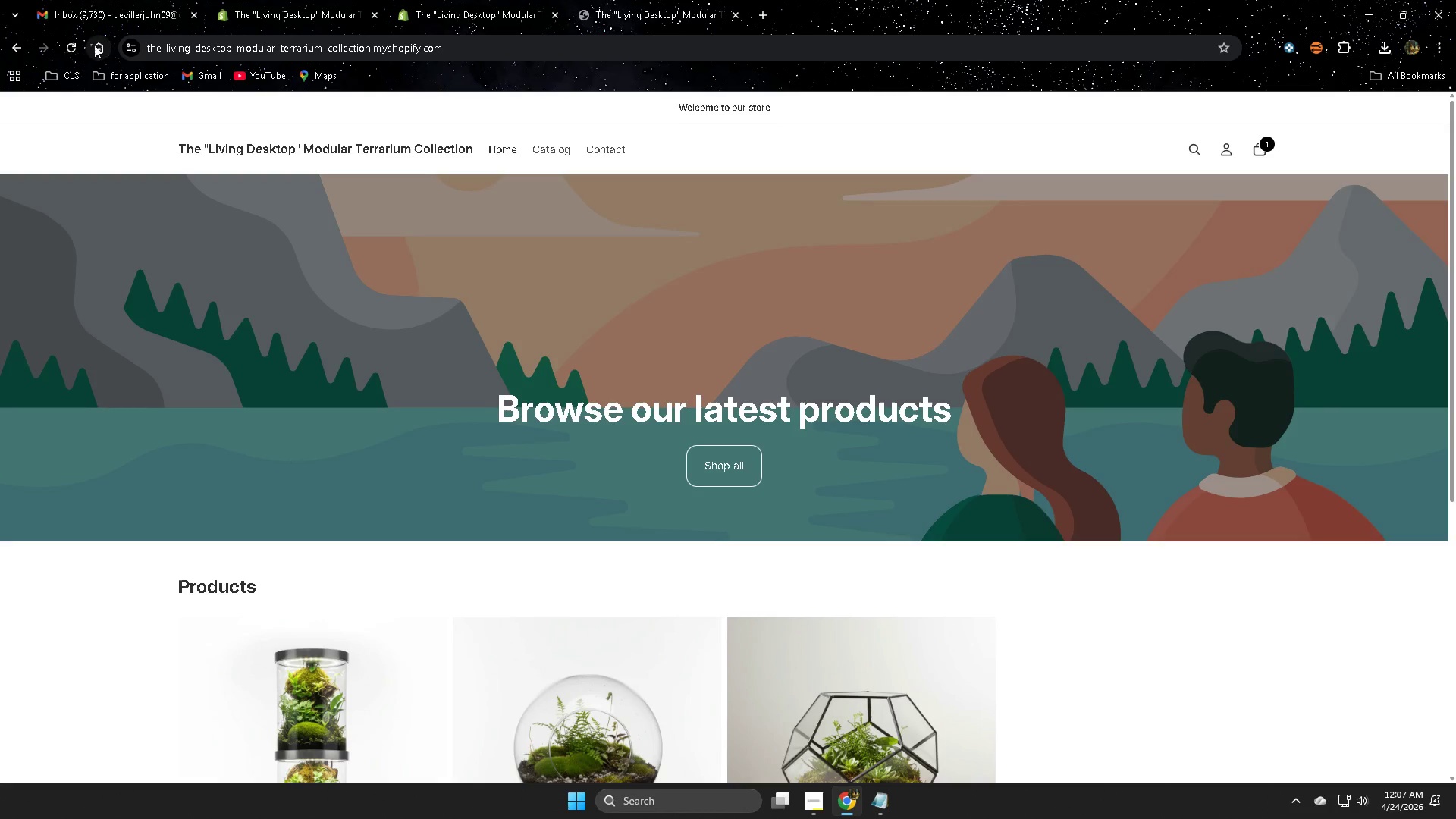 
scroll: coordinate [538, 401], scroll_direction: up, amount: 1.0
 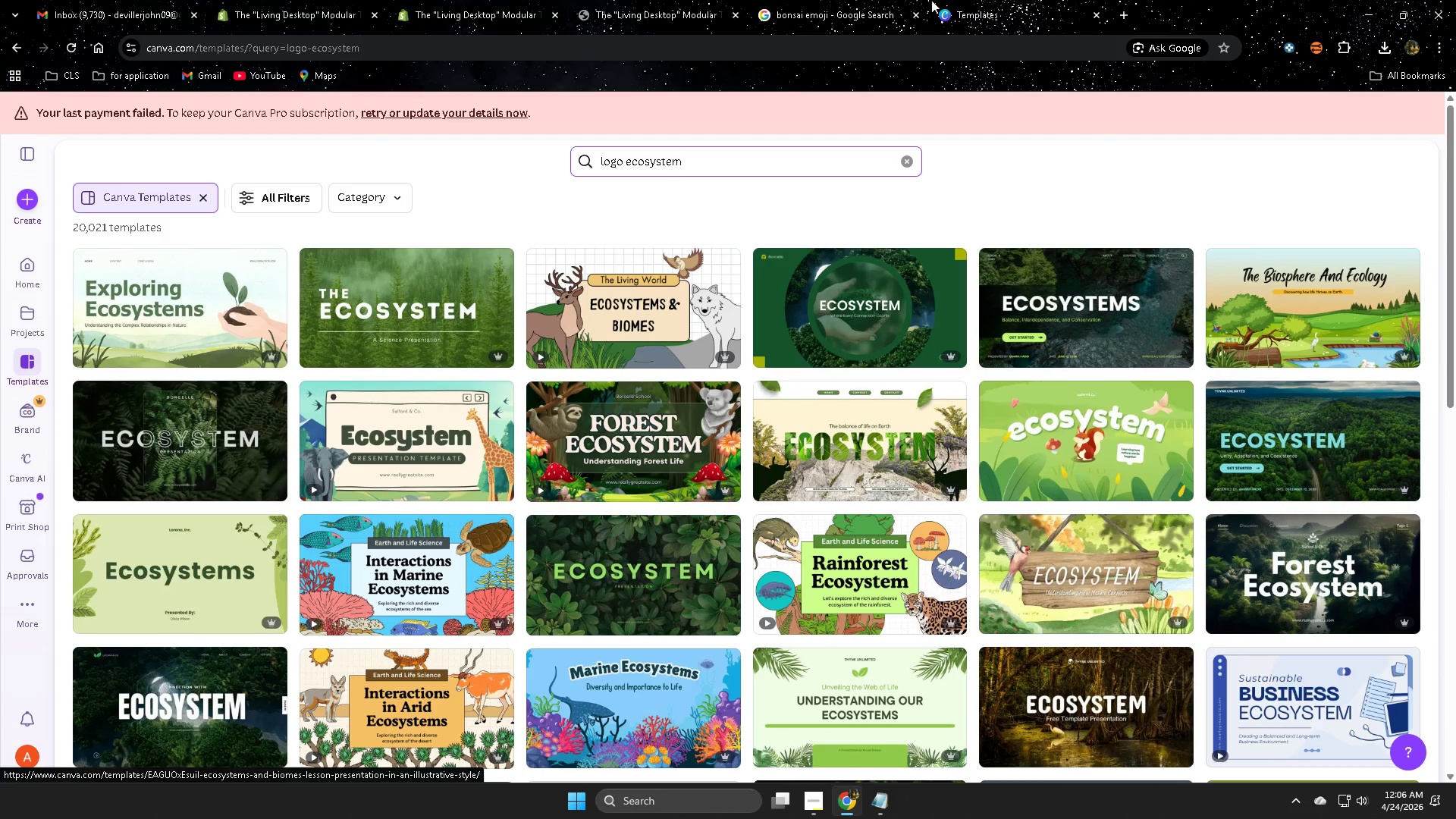 
left_click([64, 48])
 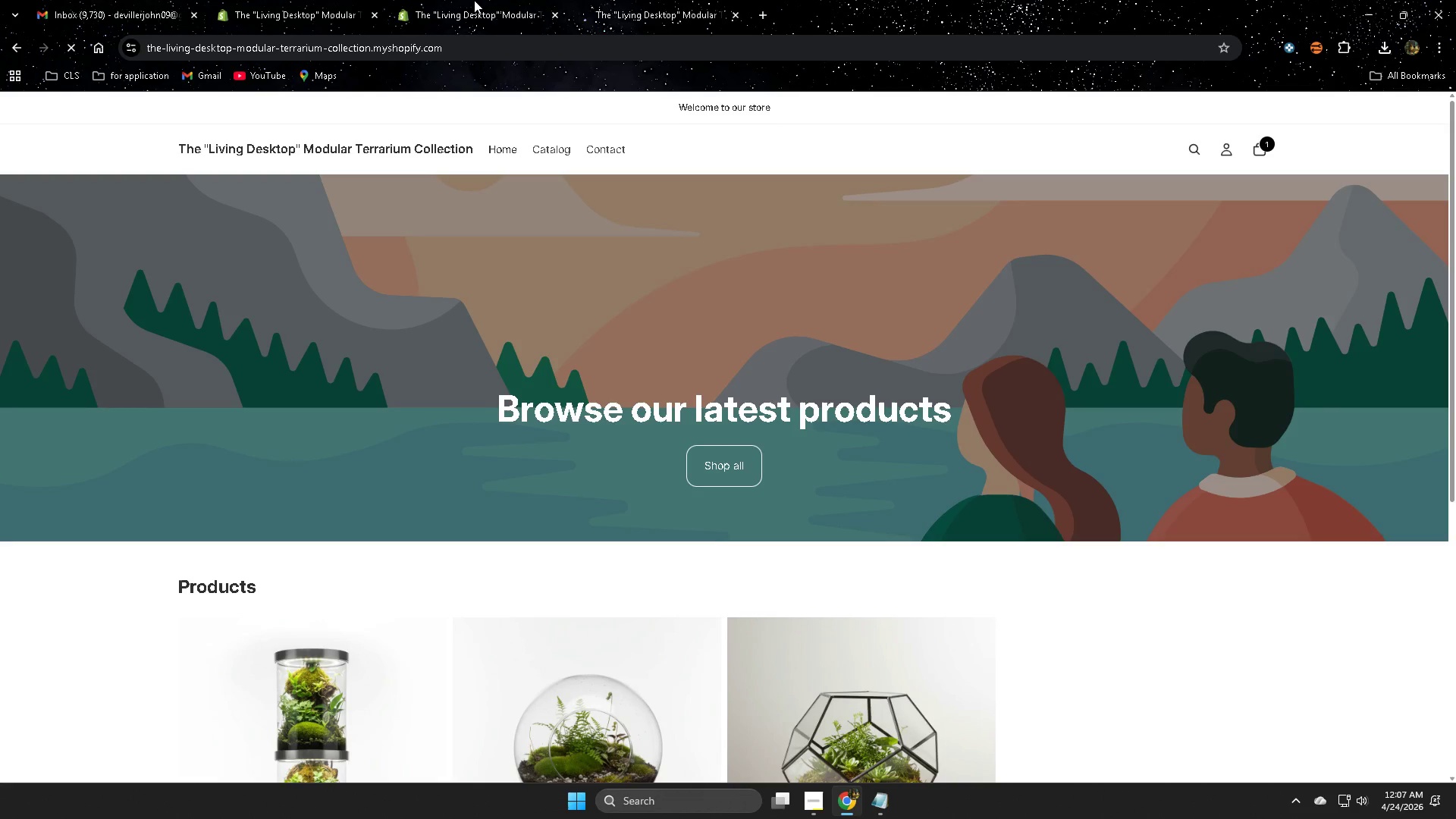 
left_click([466, 0])
 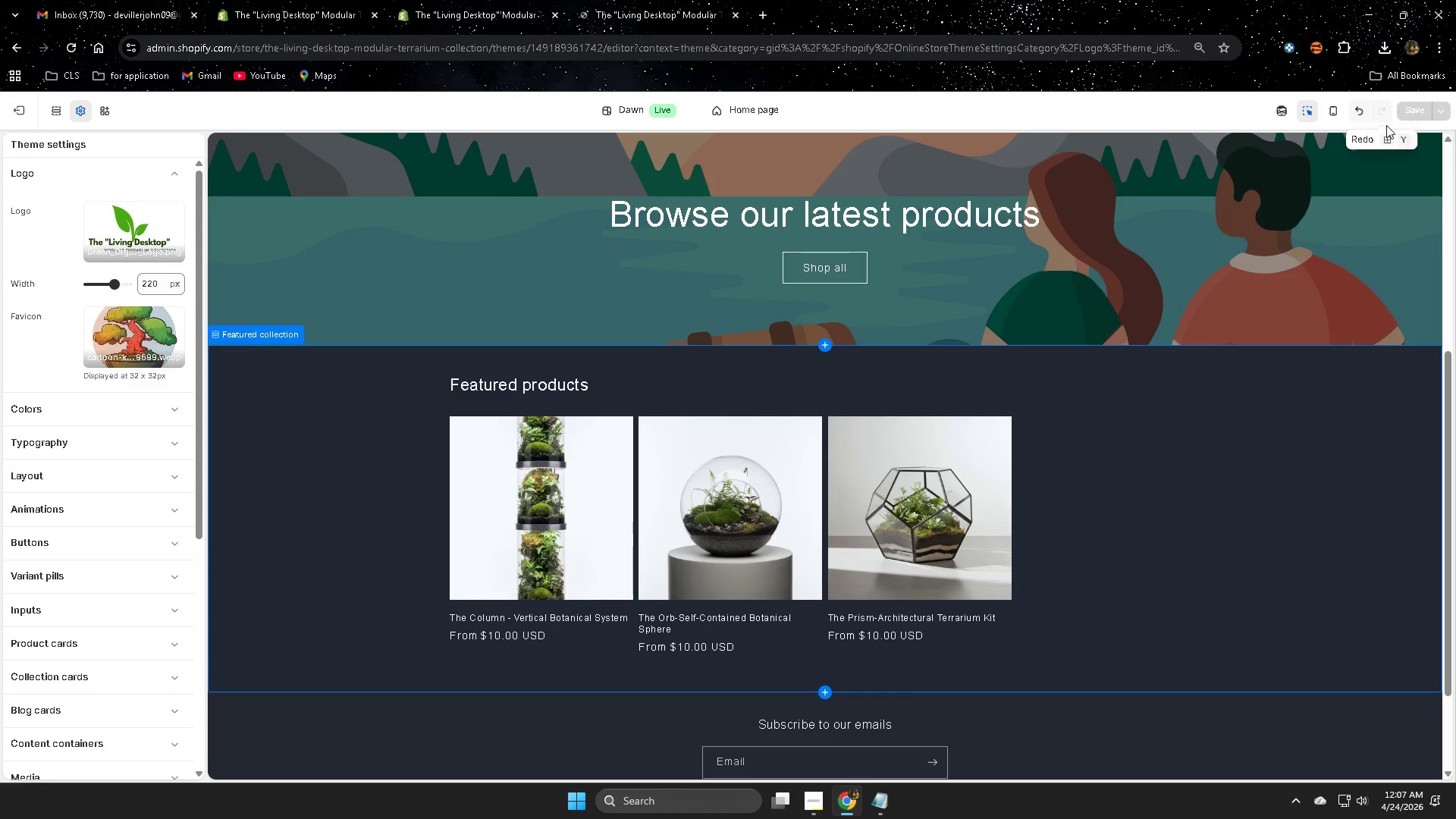 
scroll: coordinate [1023, 466], scroll_direction: up, amount: 4.0
 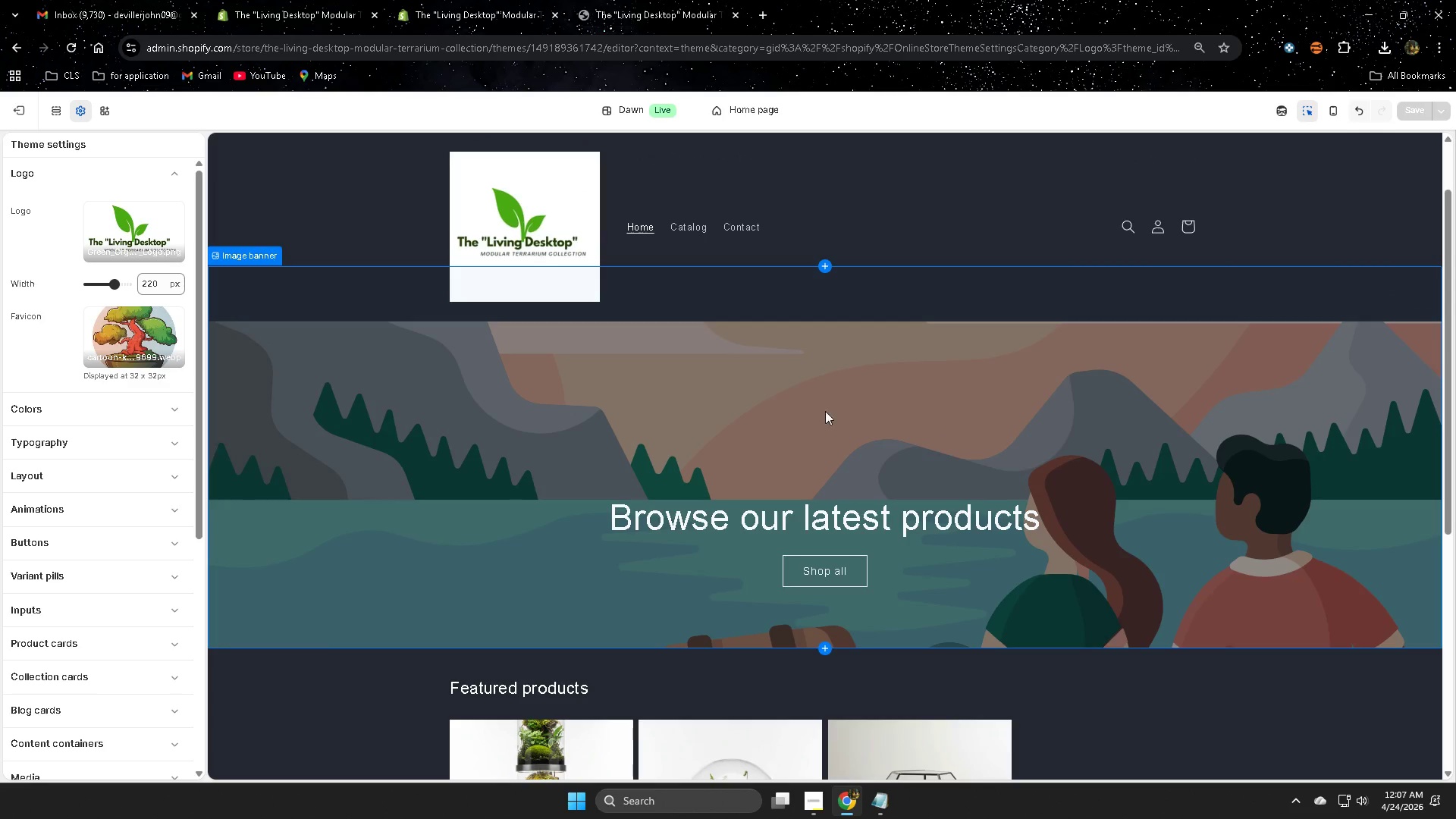 
left_click([619, 0])
 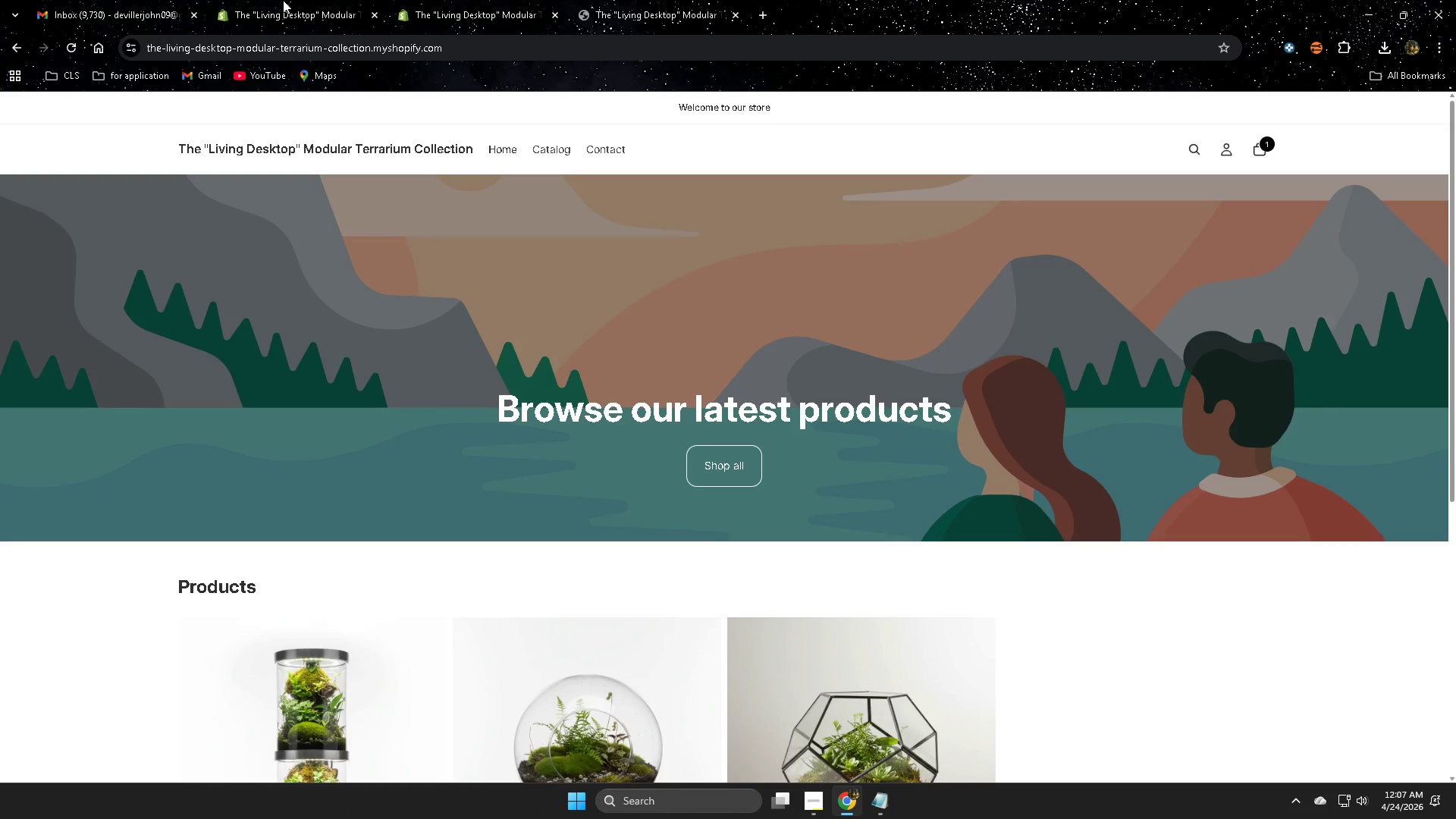 
scroll: coordinate [788, 398], scroll_direction: up, amount: 3.0
 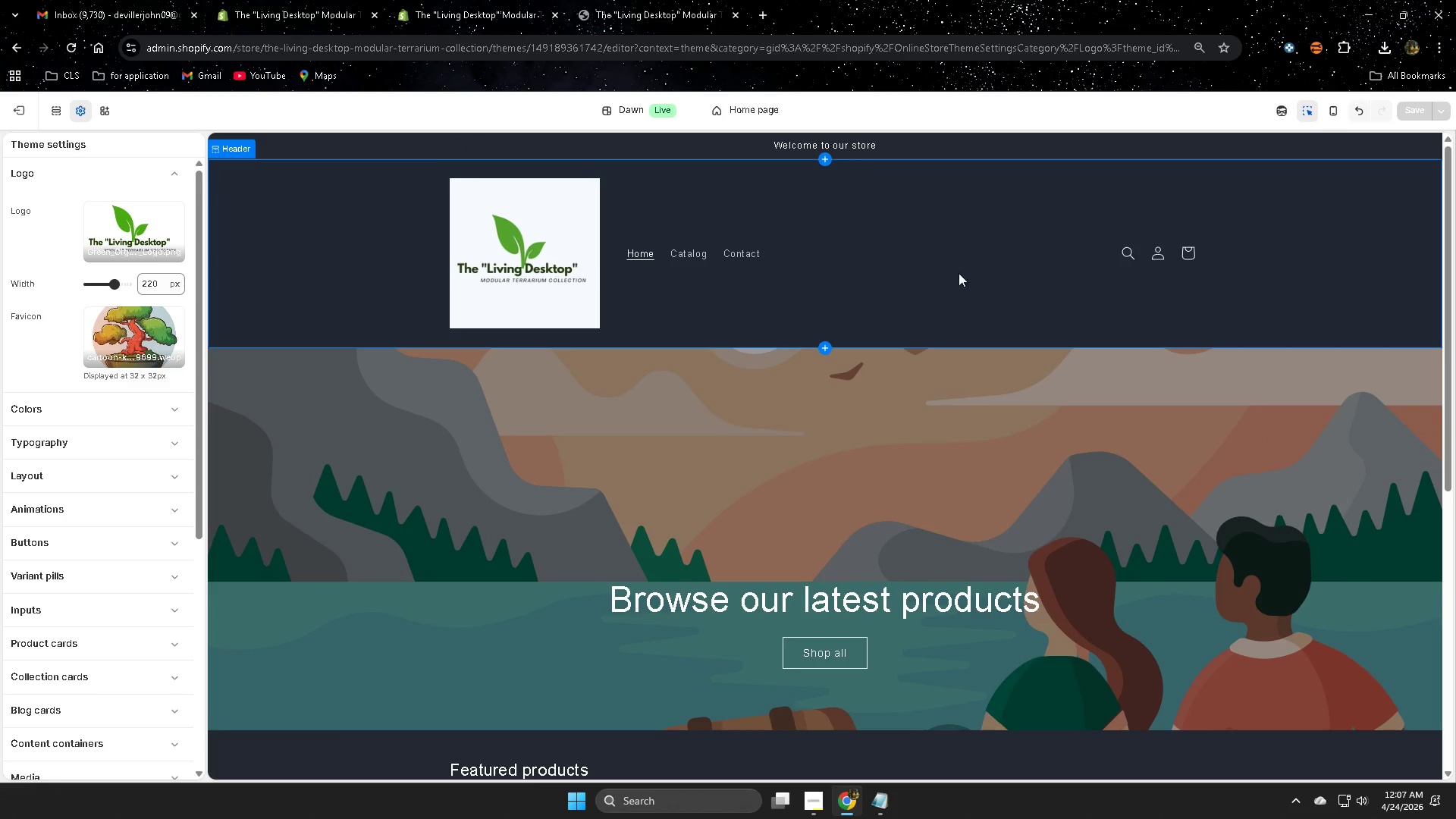 
left_click([284, 0])
 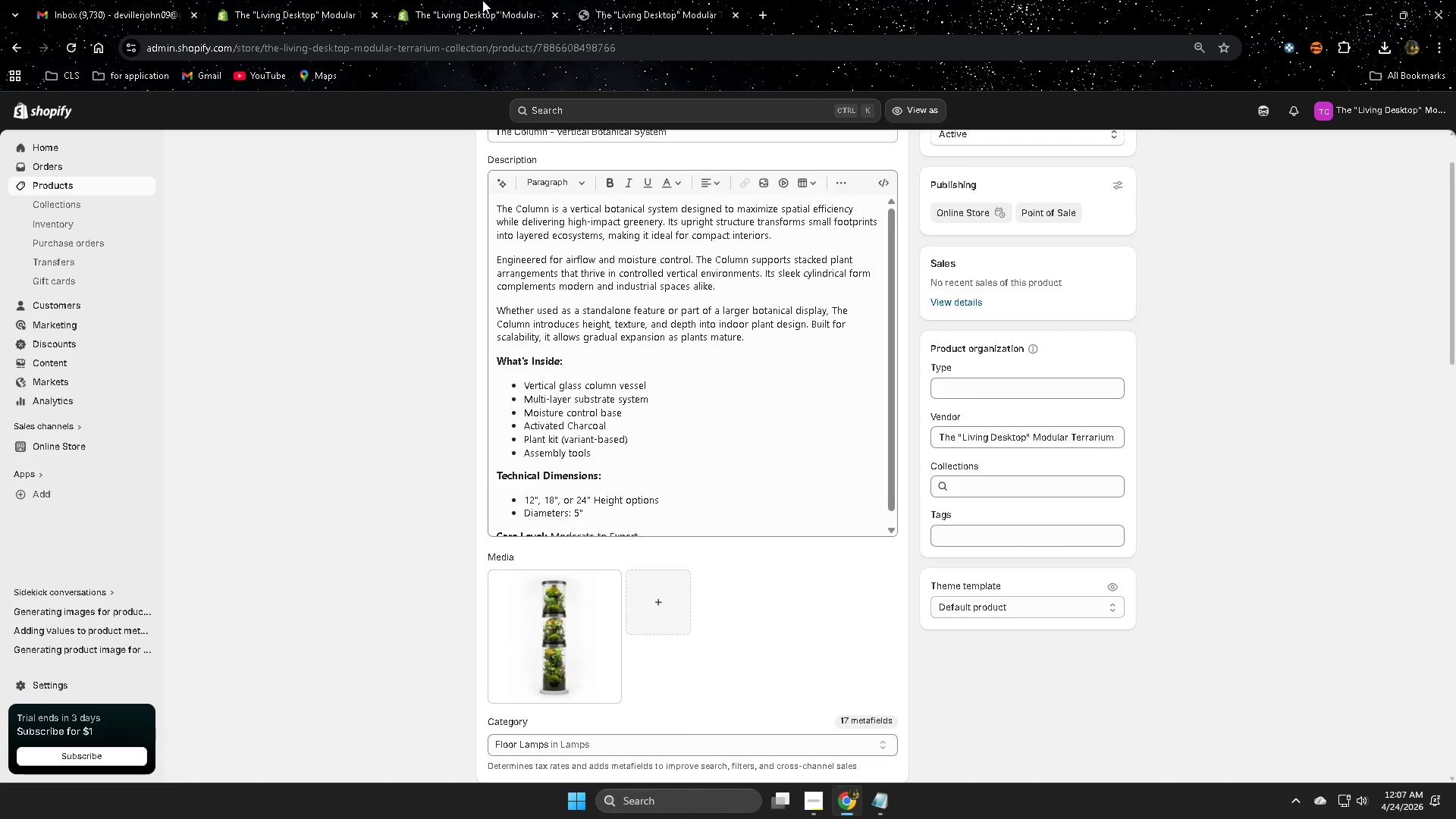 
scroll: coordinate [956, 423], scroll_direction: down, amount: 3.0
 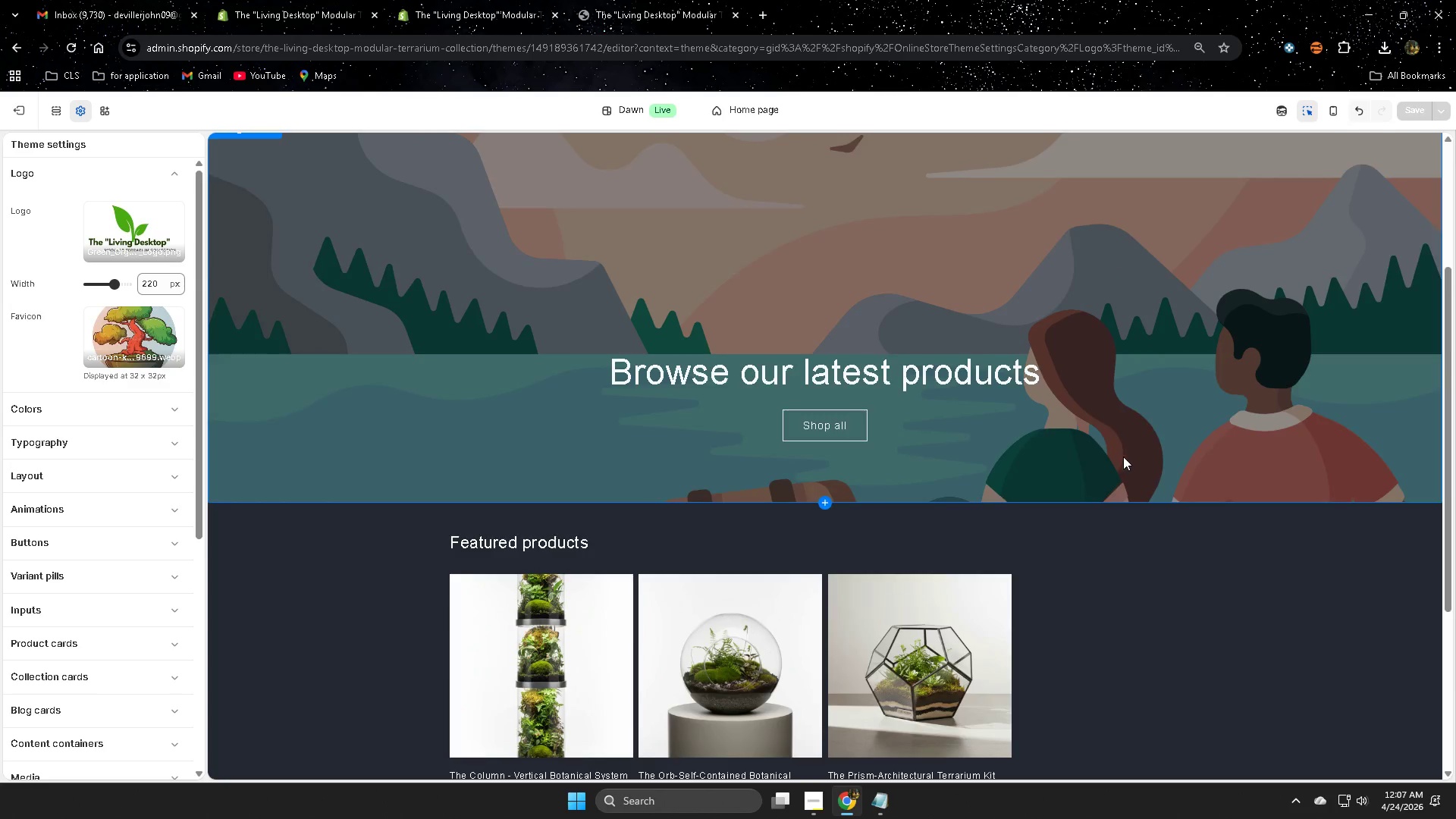 
left_click([482, 0])
 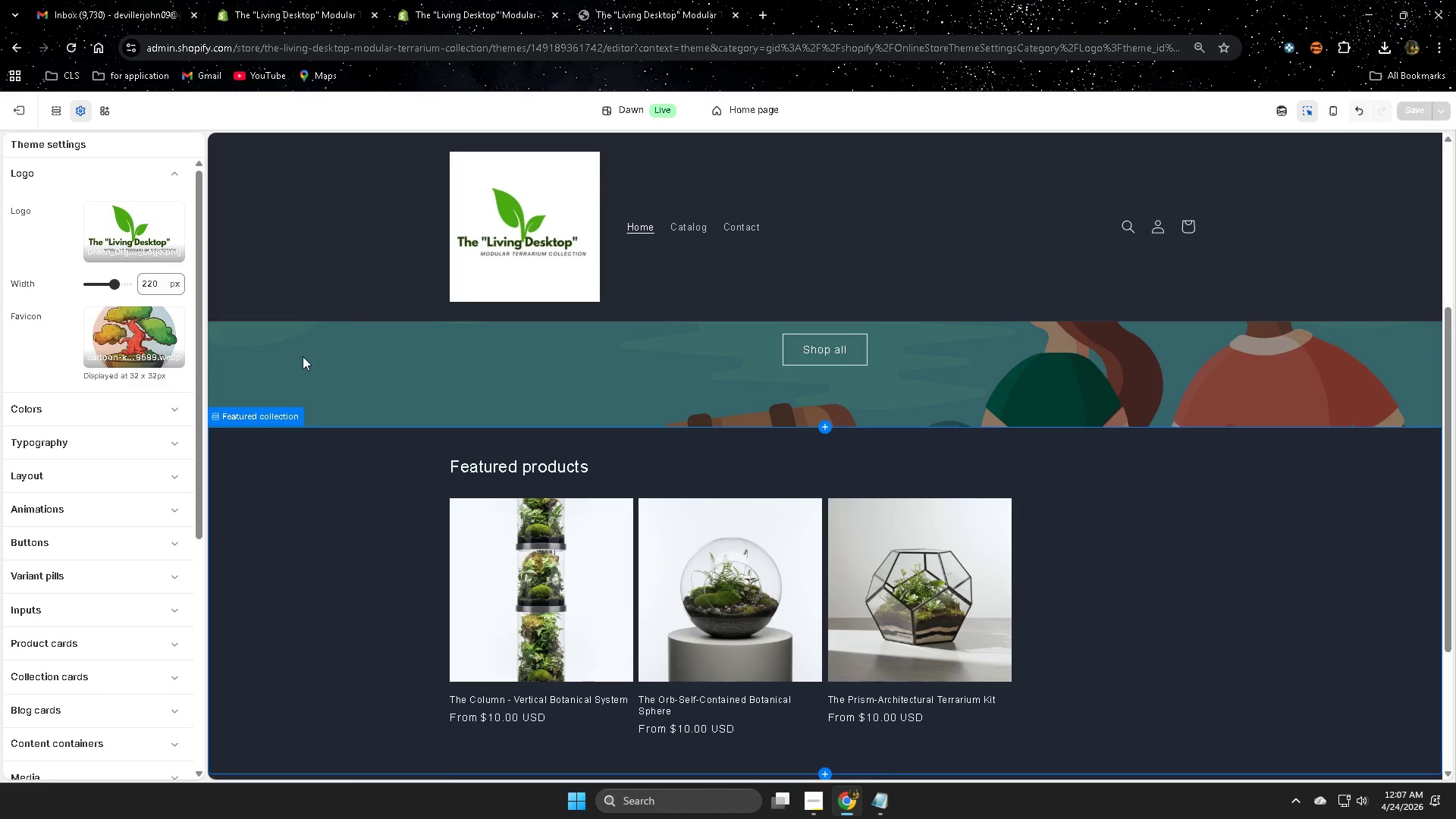 
scroll: coordinate [1123, 456], scroll_direction: down, amount: 1.0
 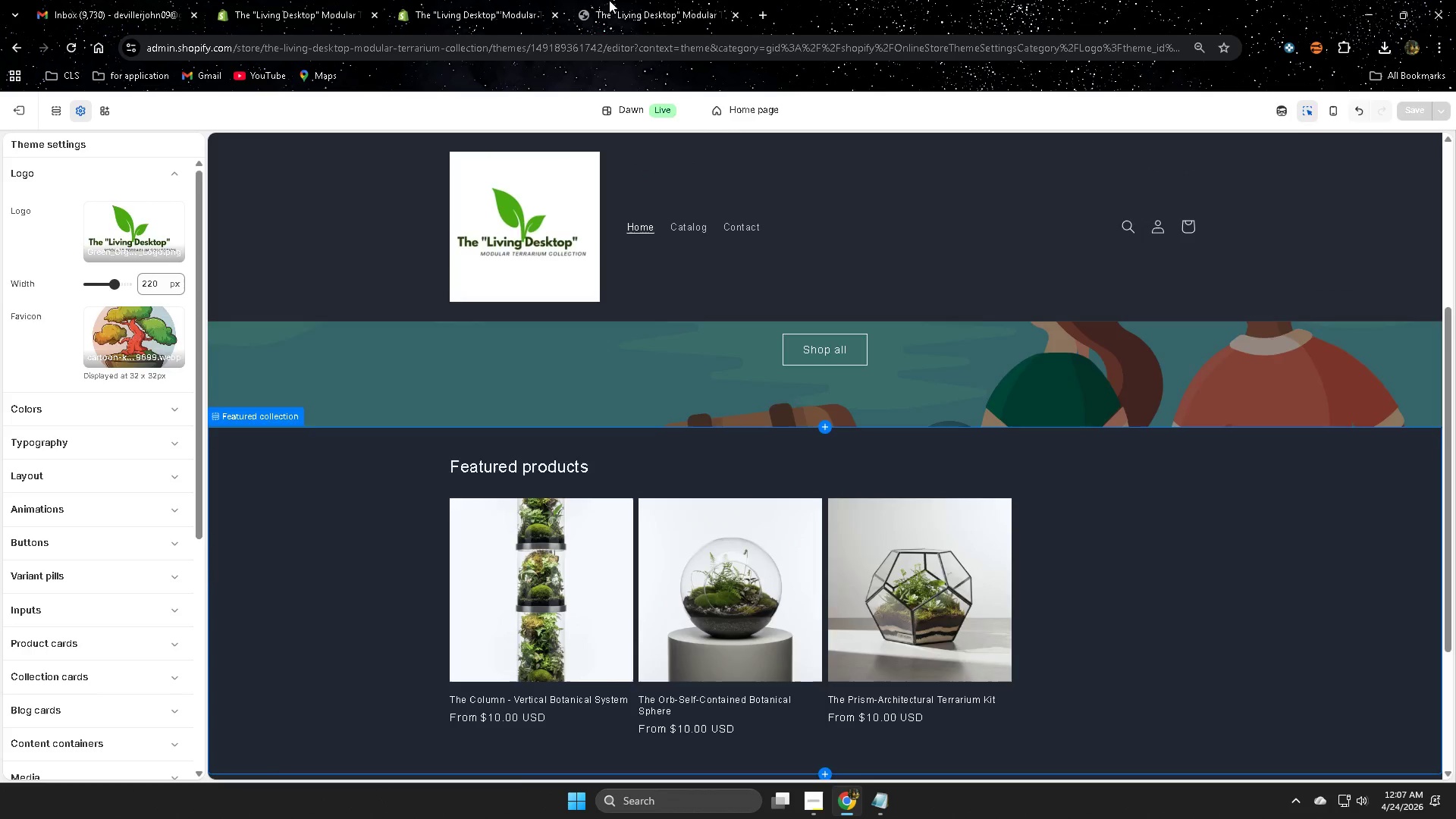 
left_click([671, 0])
 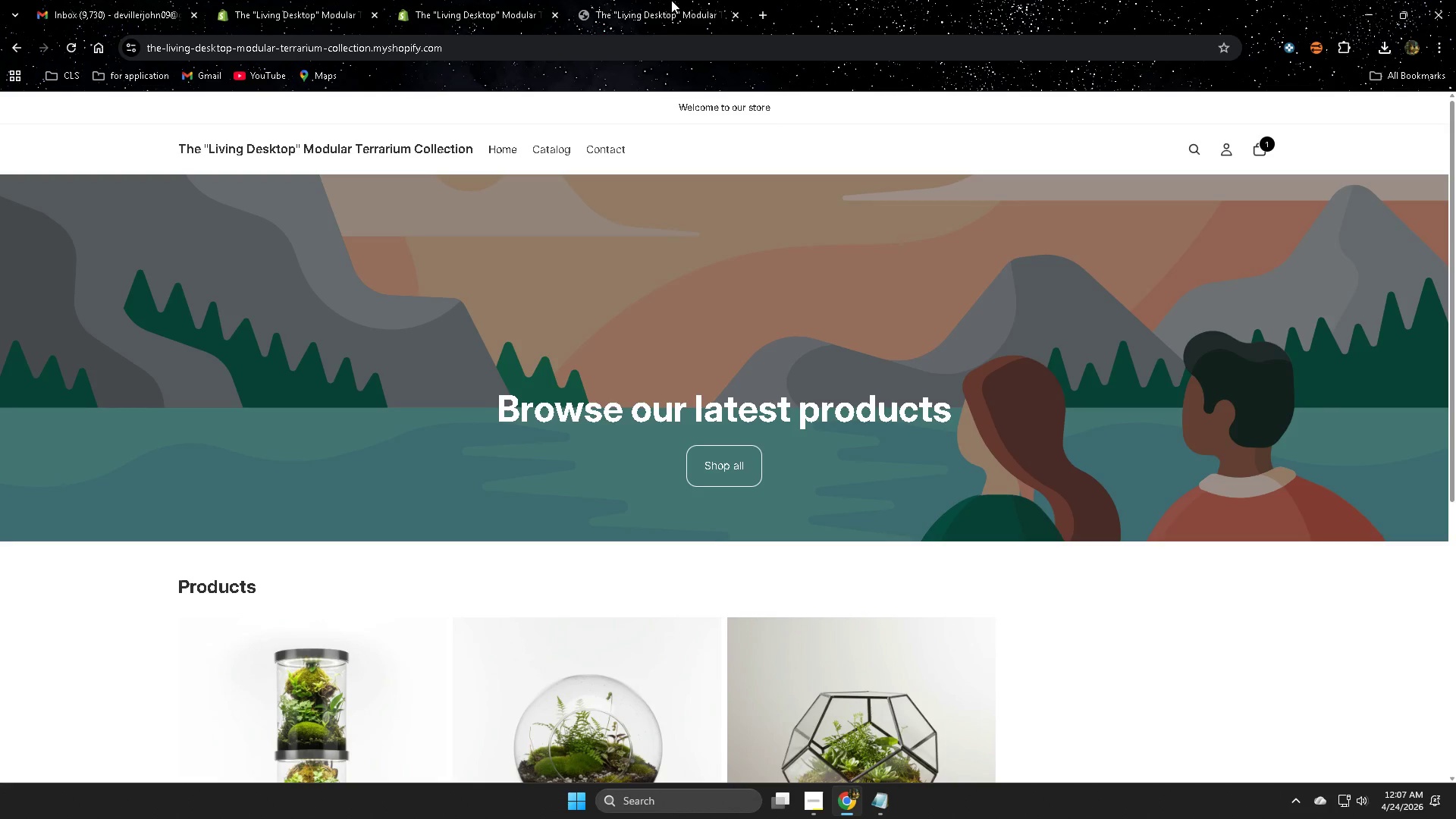 
key(Control+W)
 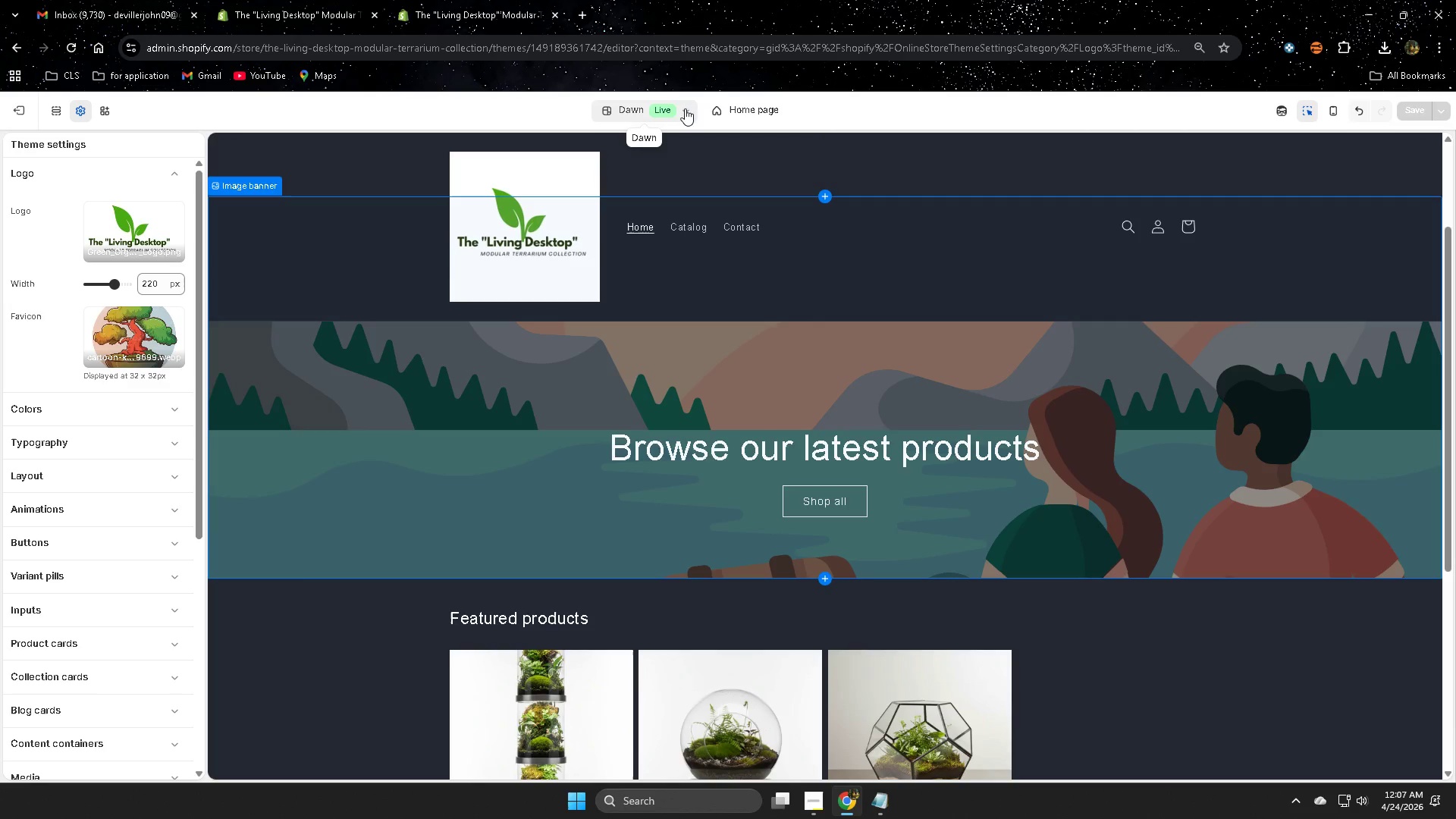 
scroll: coordinate [294, 355], scroll_direction: up, amount: 2.0
 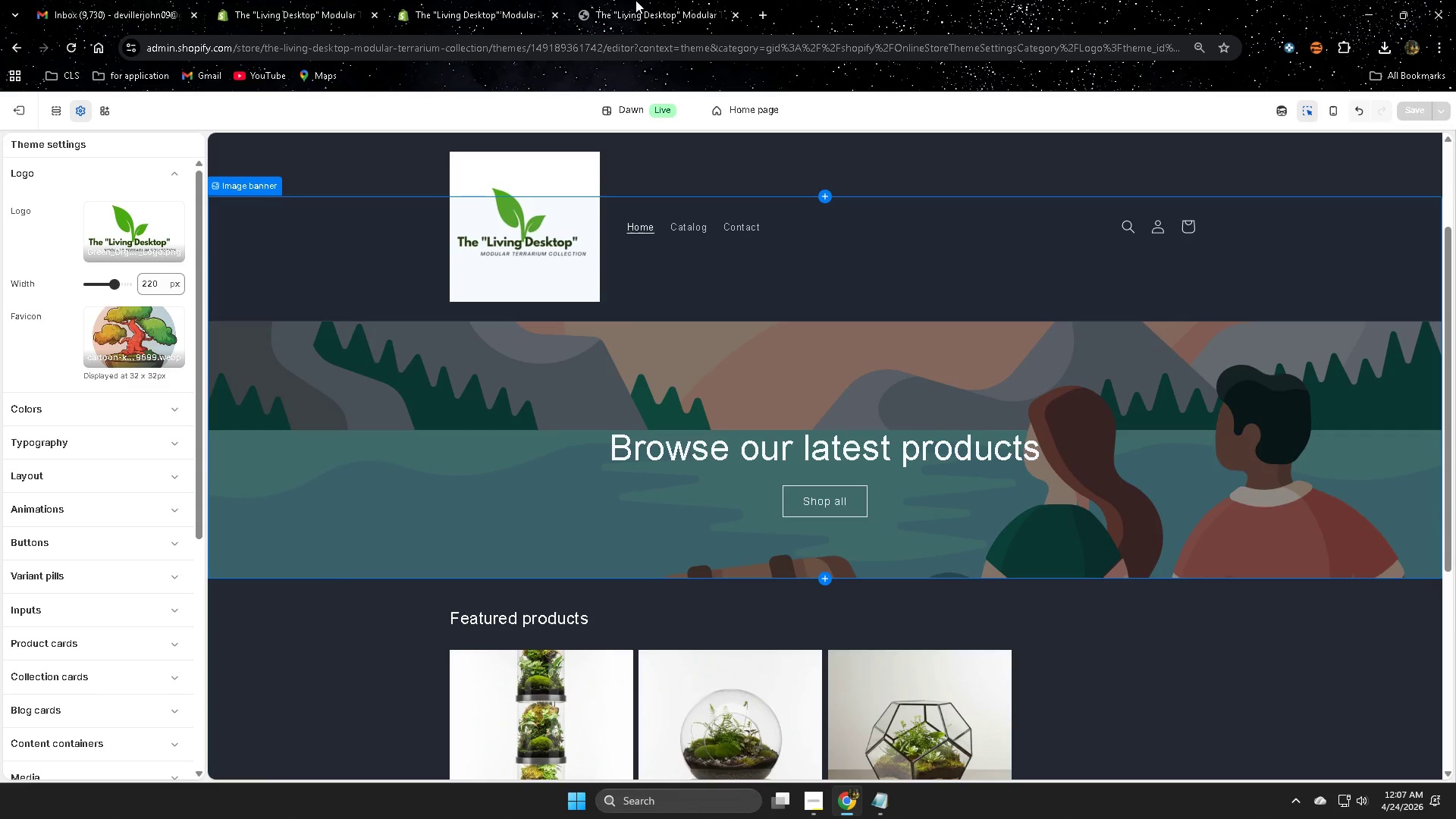 
left_click([789, 109])
 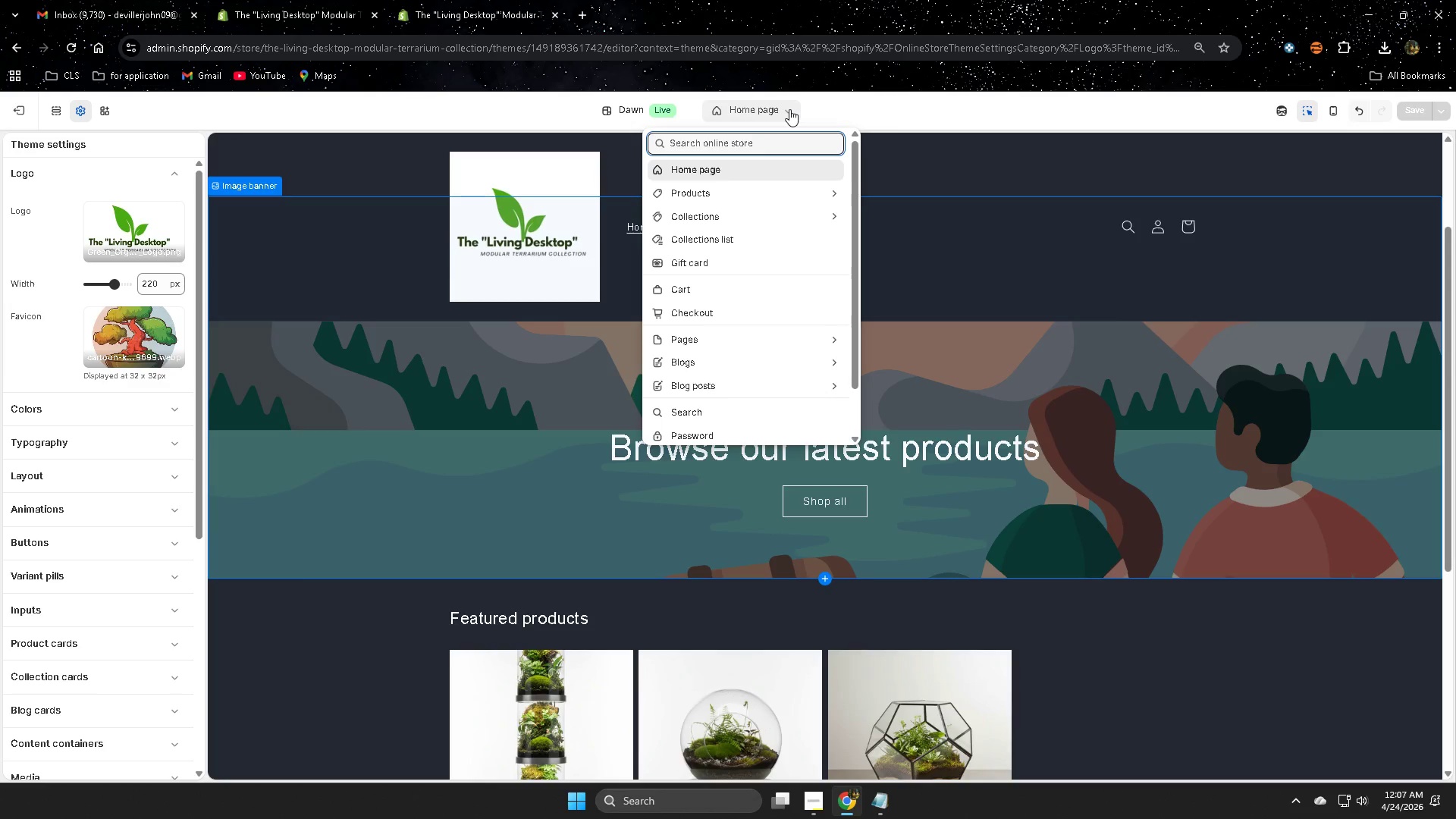 
left_click([789, 109])
 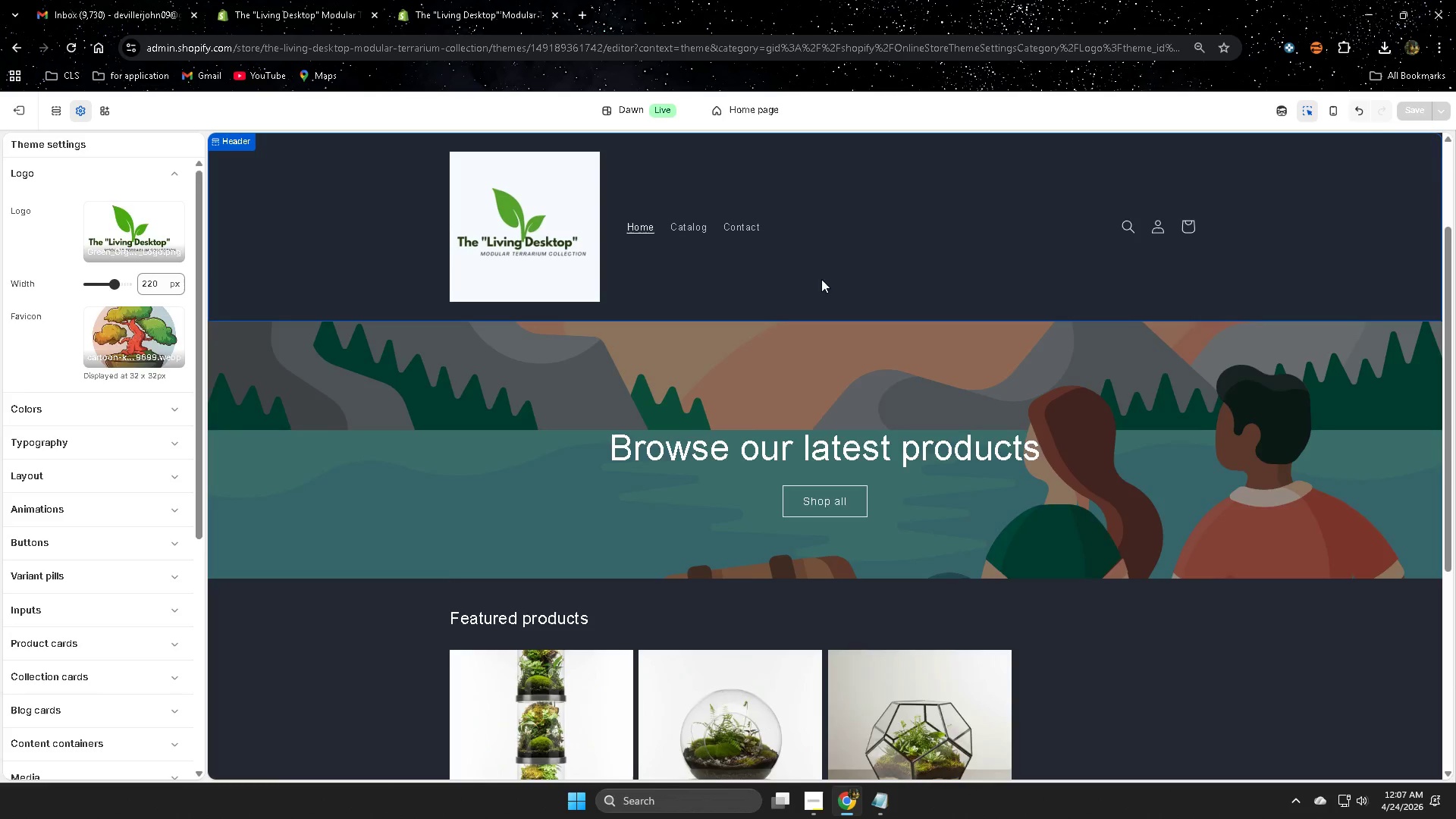 
left_click([742, 425])
 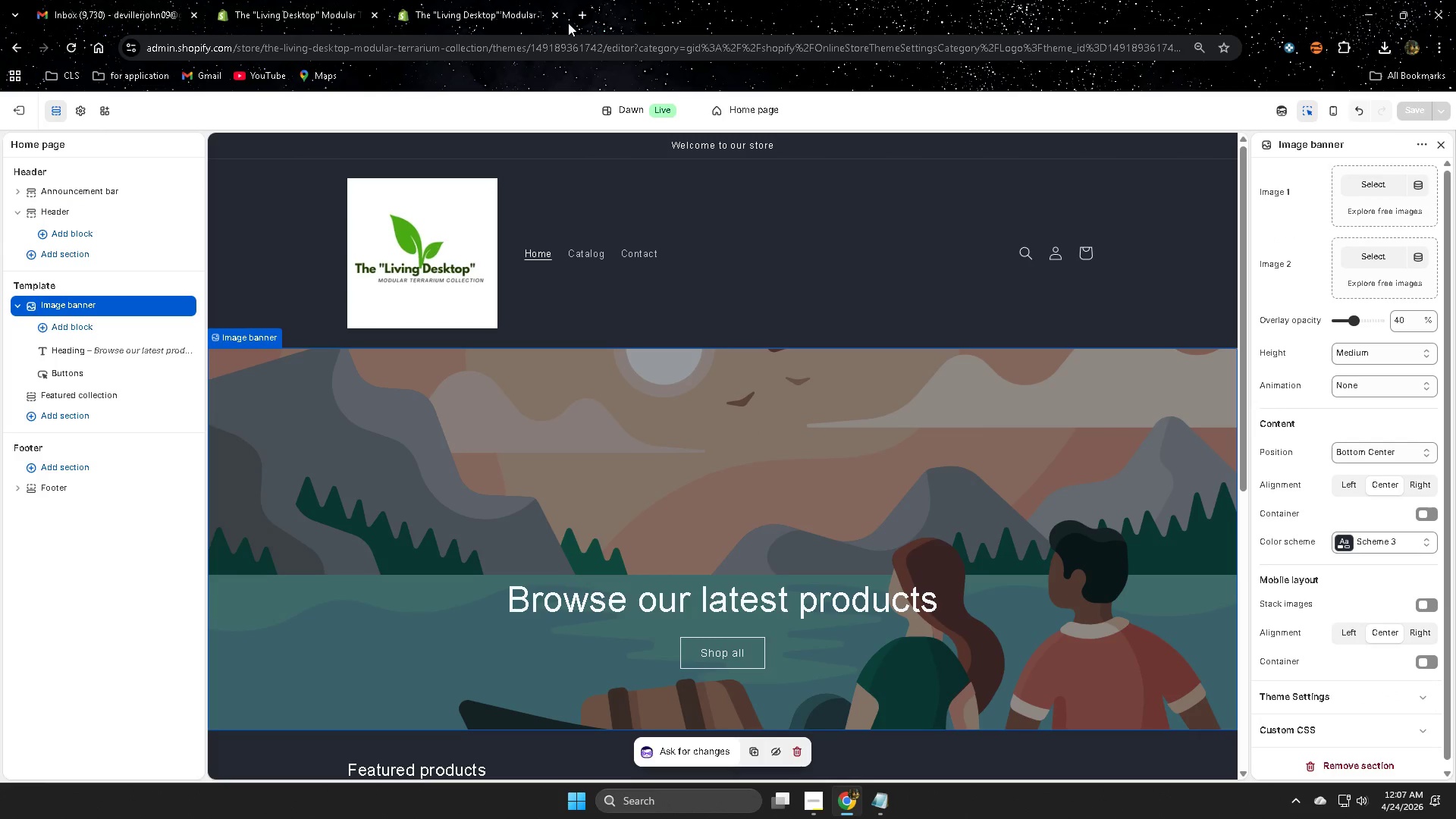 
scroll: coordinate [922, 440], scroll_direction: up, amount: 3.0
 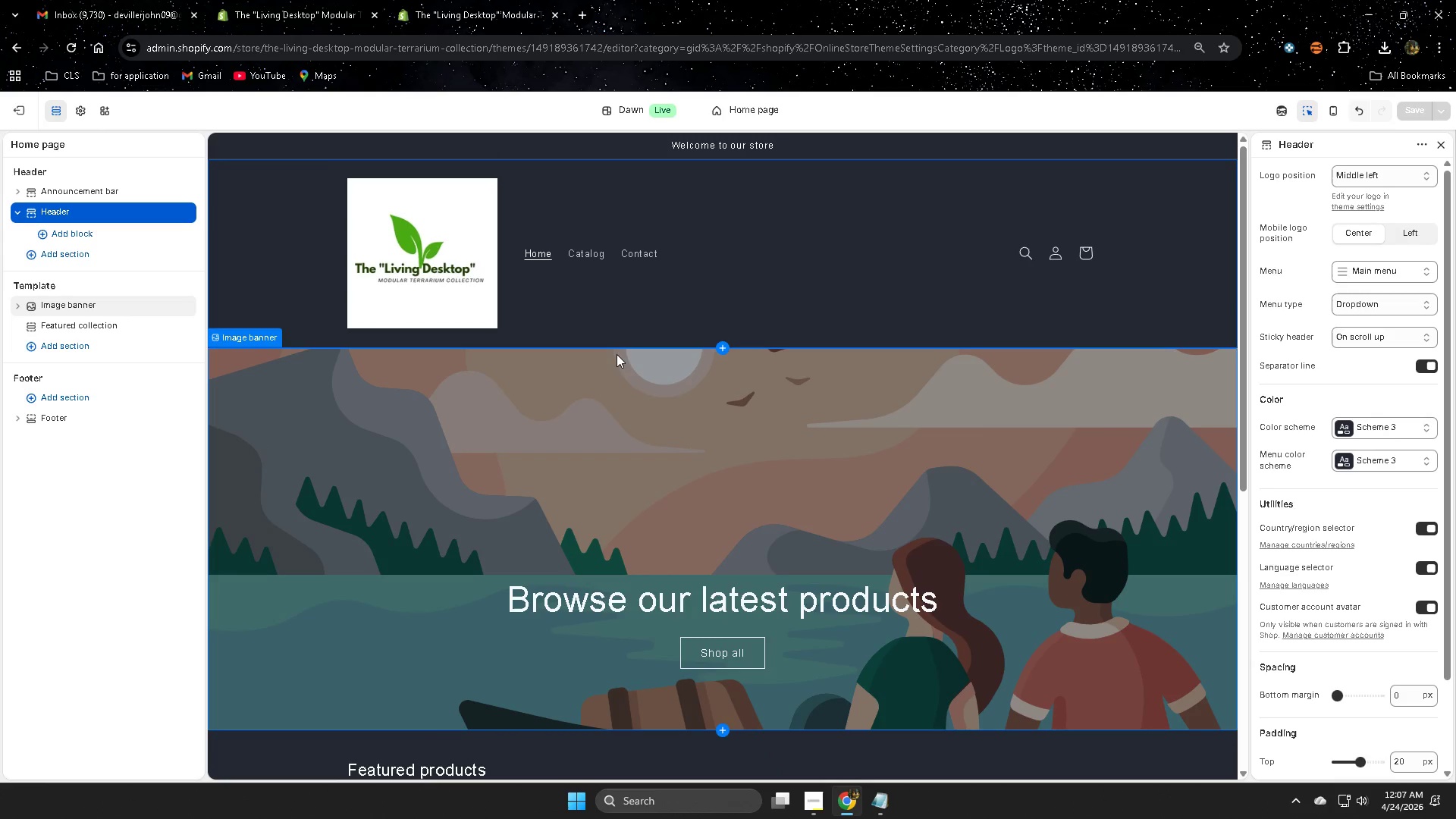 
left_click([584, 17])
 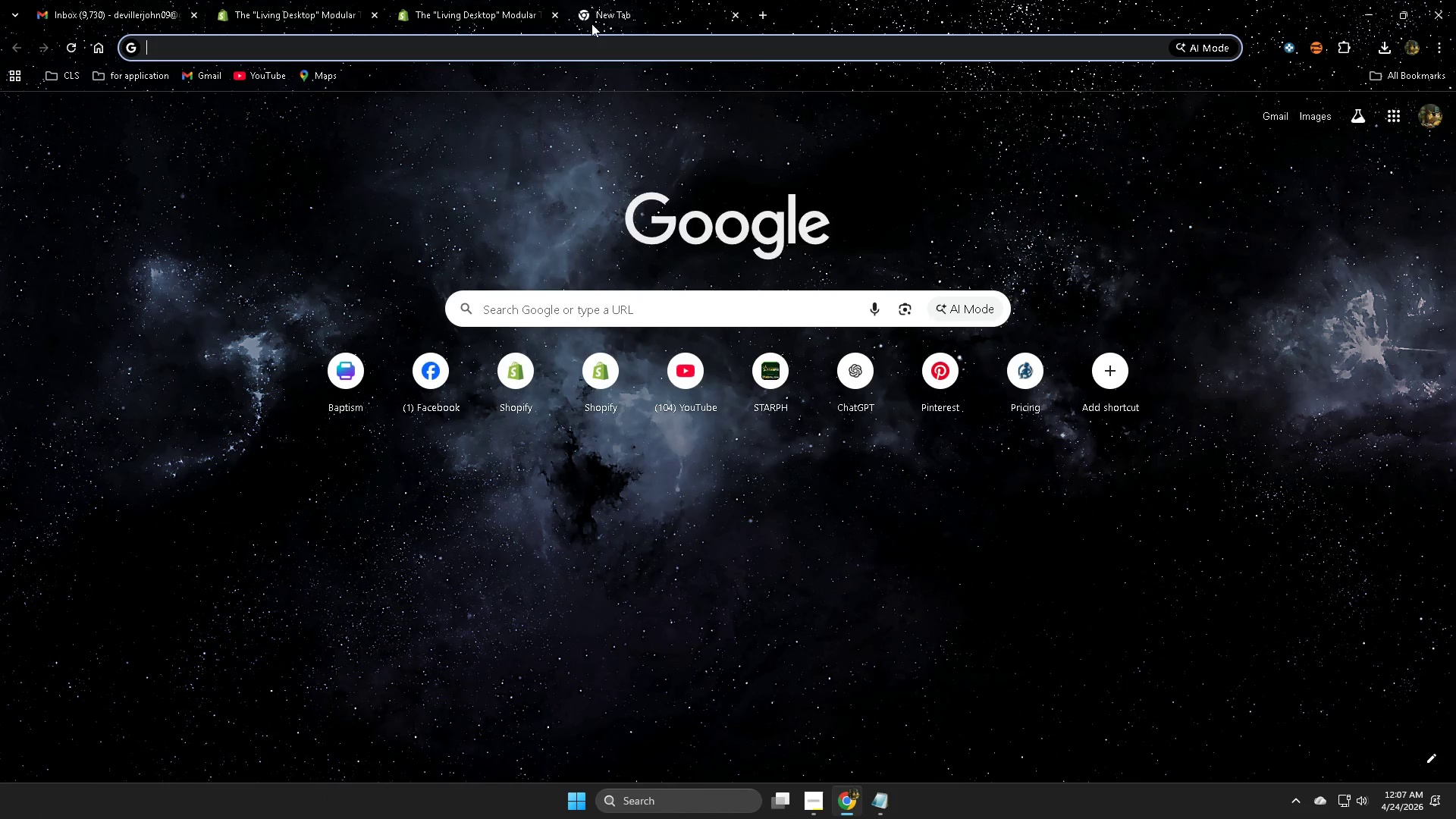 
type(pin)
 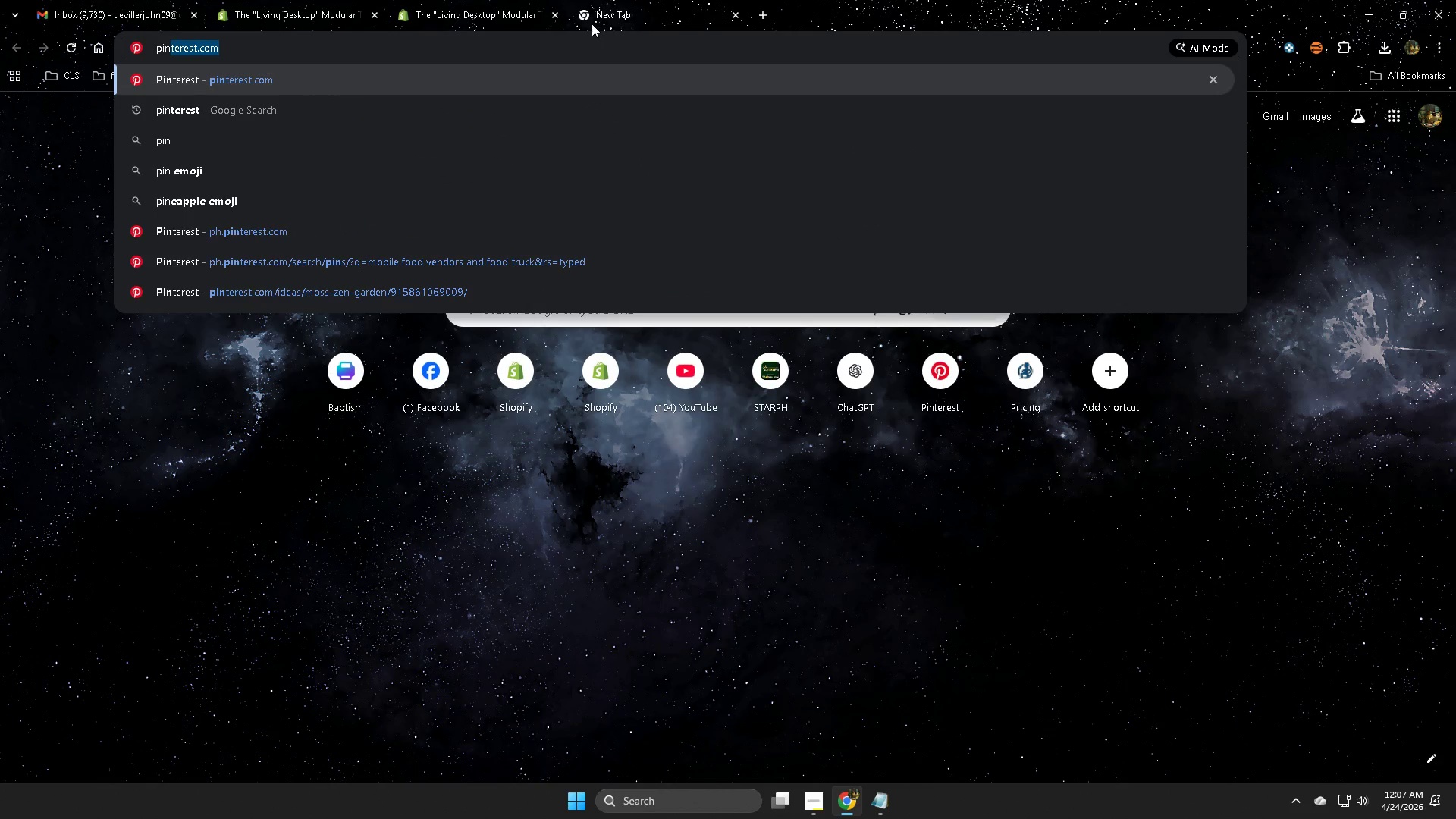 
key(ArrowRight)
 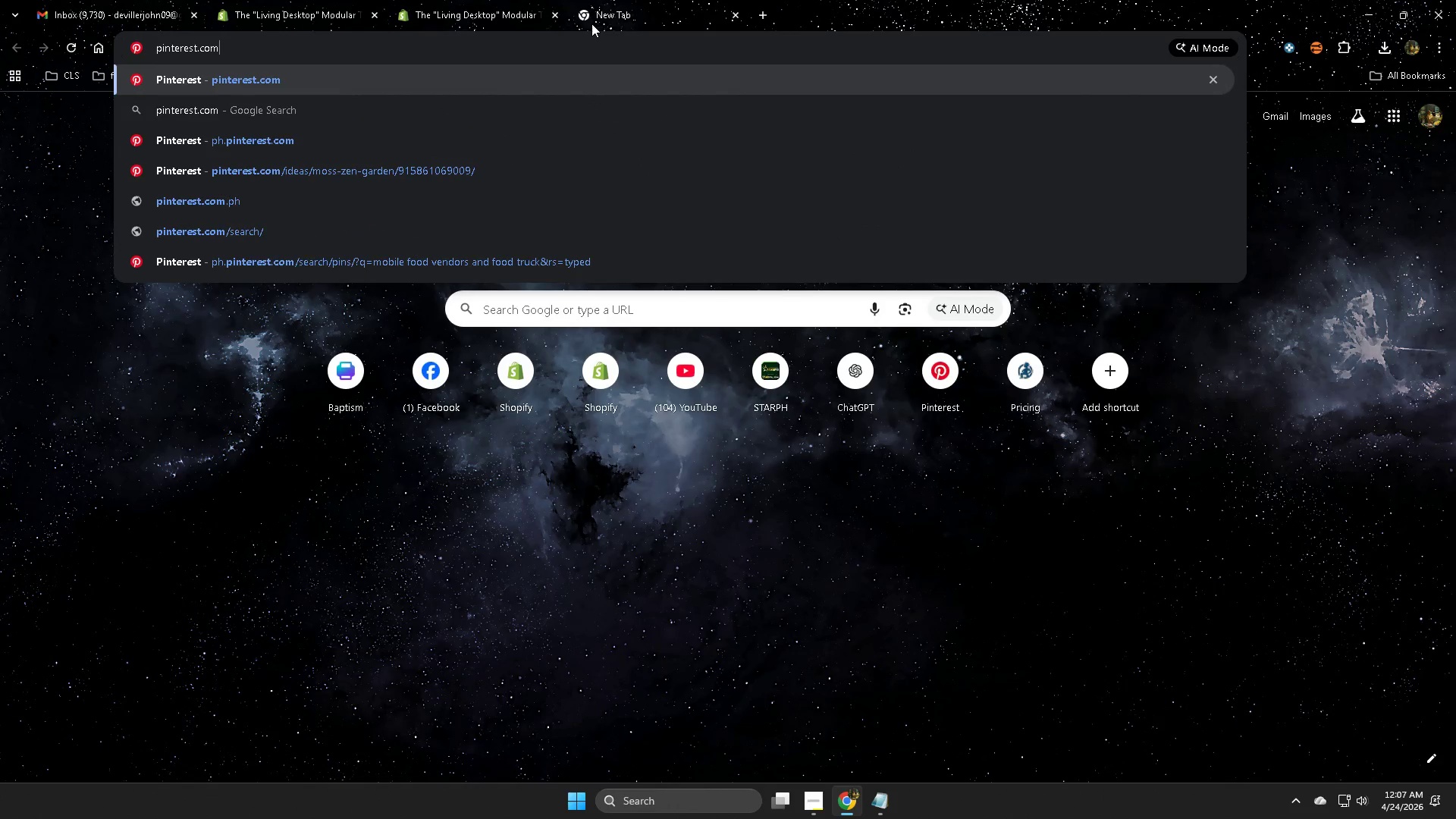 
key(Enter)
 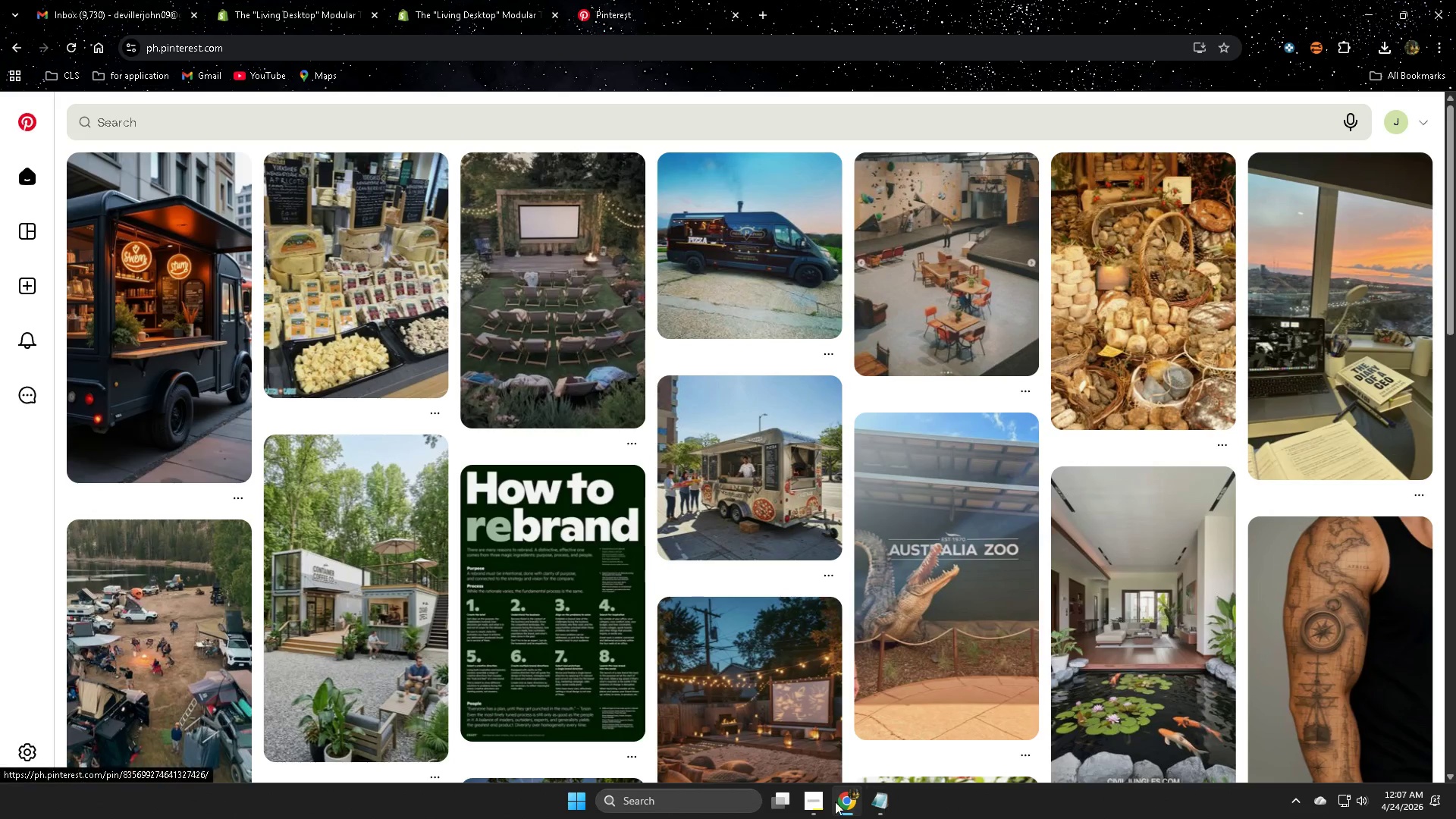 
left_click([807, 729])